 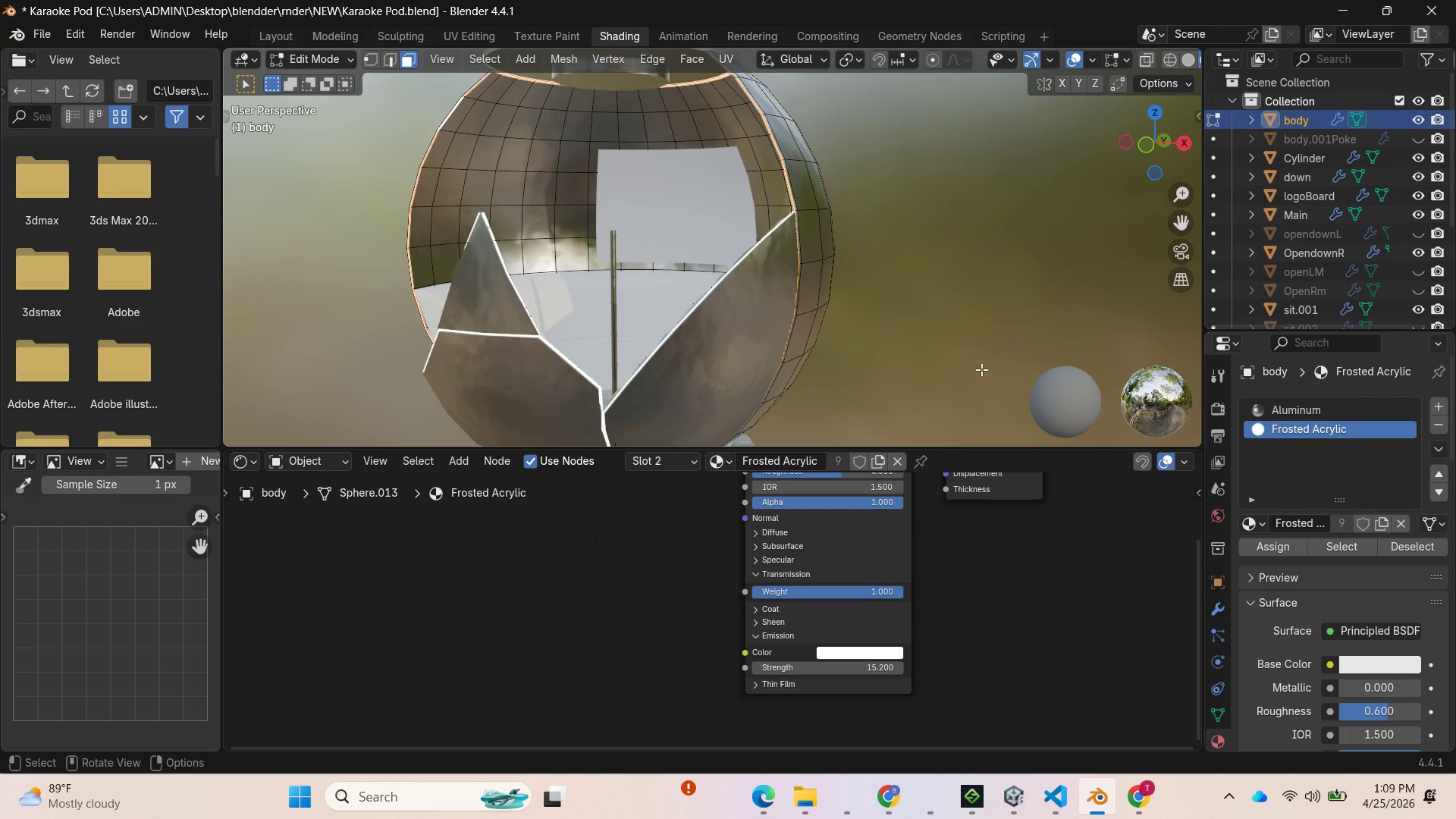 
left_click_drag(start_coordinate=[1145, 136], to_coordinate=[339, 99])
 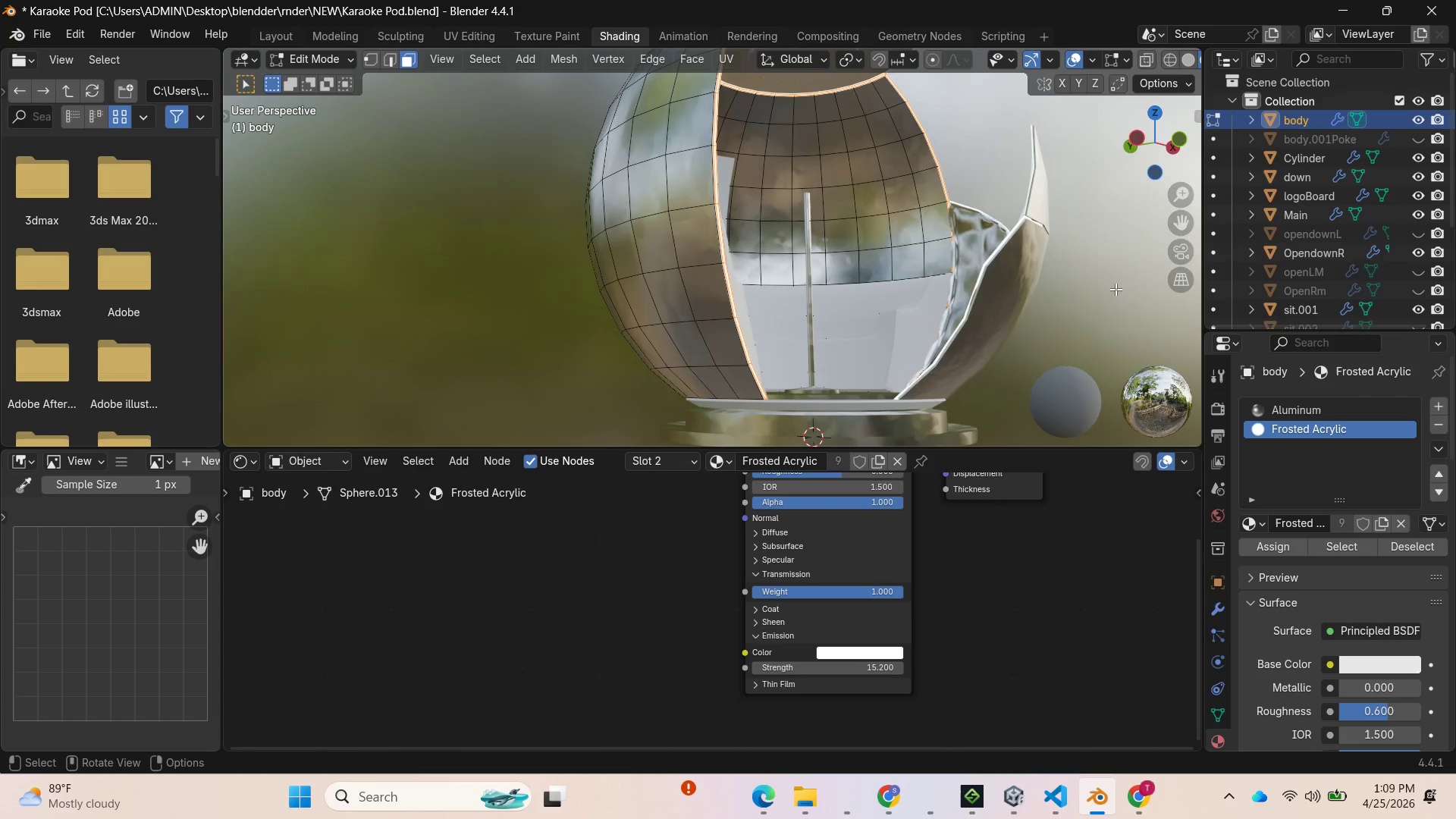 
scroll: coordinate [1101, 300], scroll_direction: down, amount: 1.0
 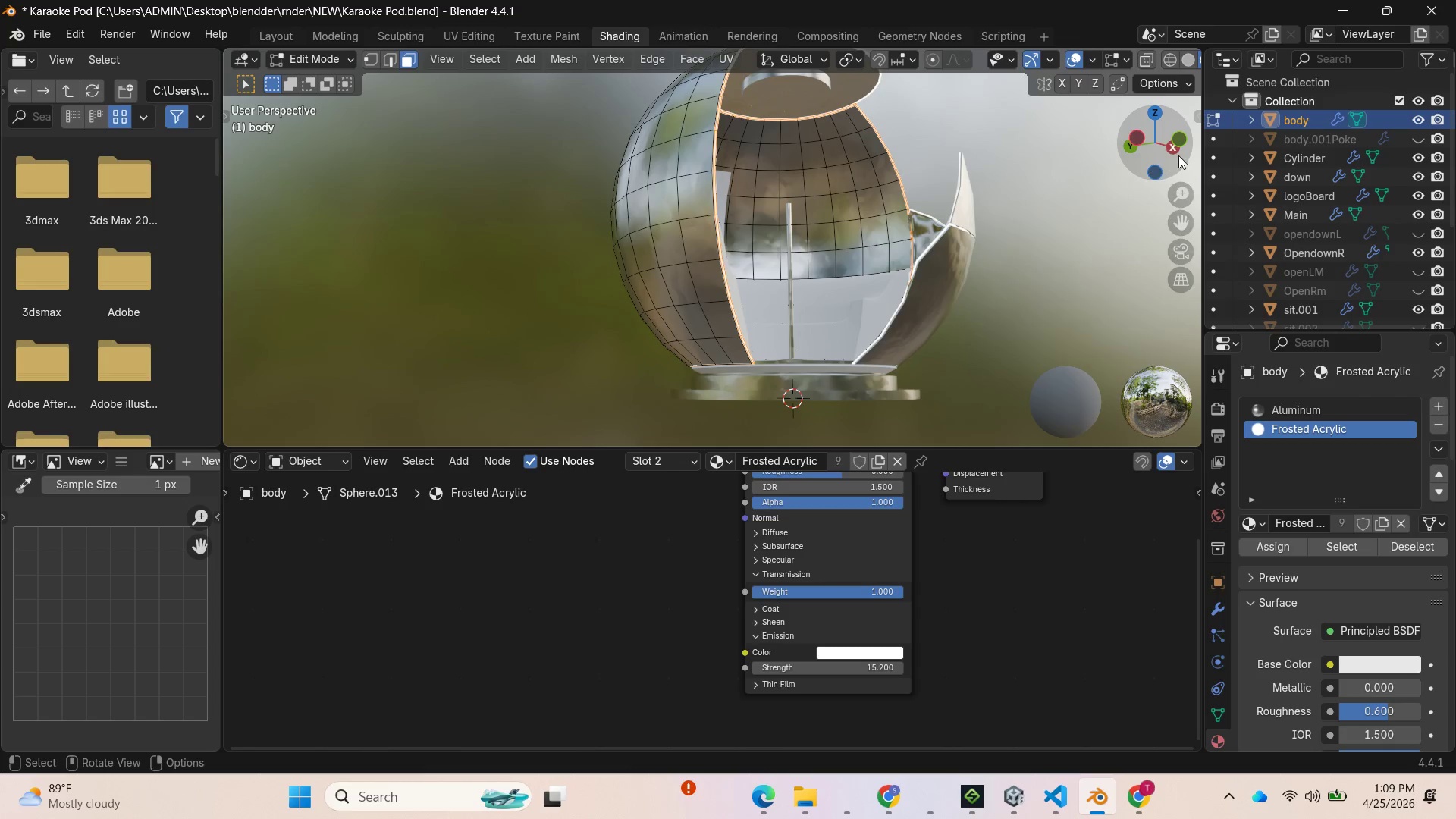 
left_click_drag(start_coordinate=[1176, 155], to_coordinate=[1108, 179])
 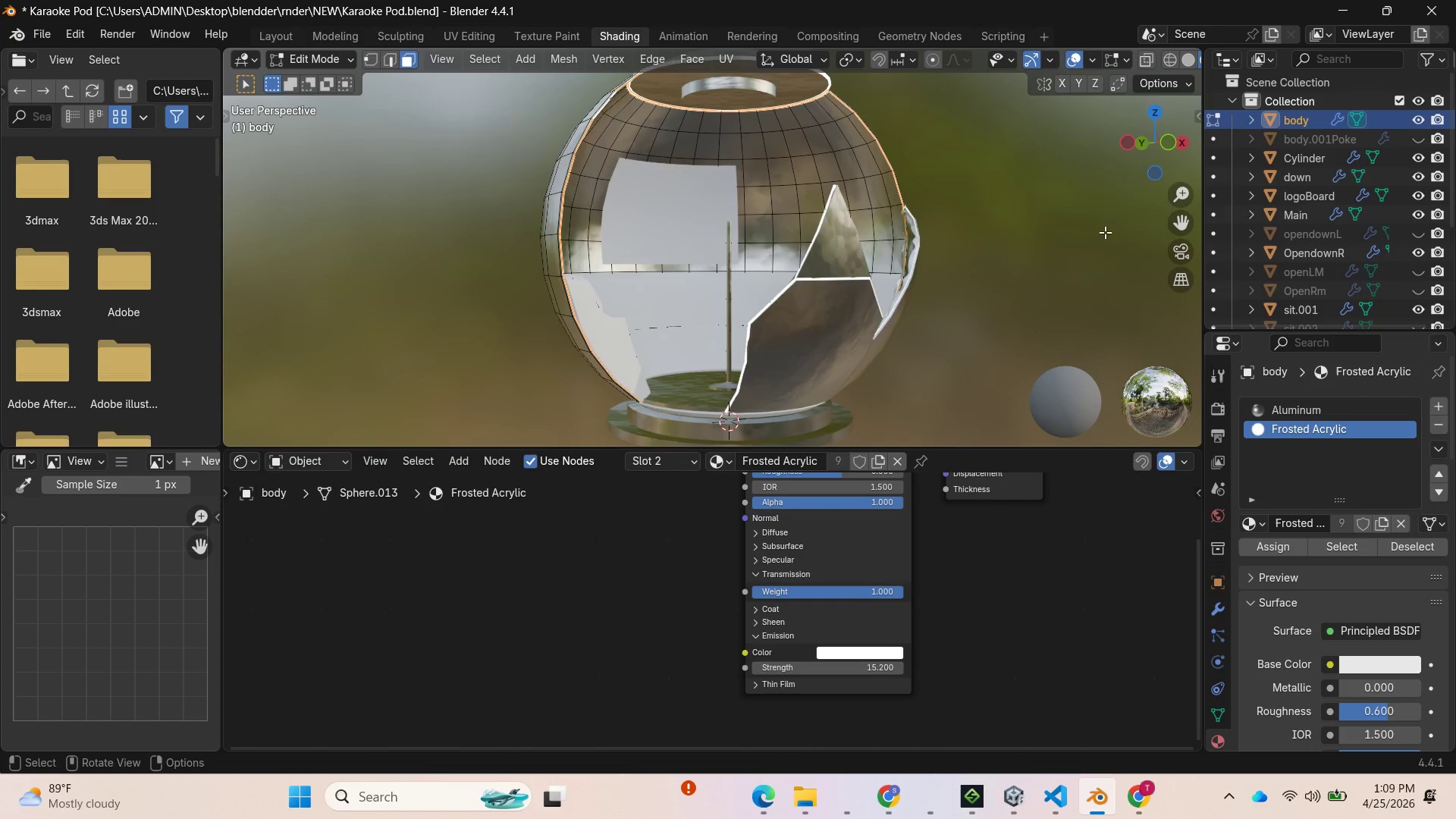 
scroll: coordinate [1078, 245], scroll_direction: up, amount: 1.0
 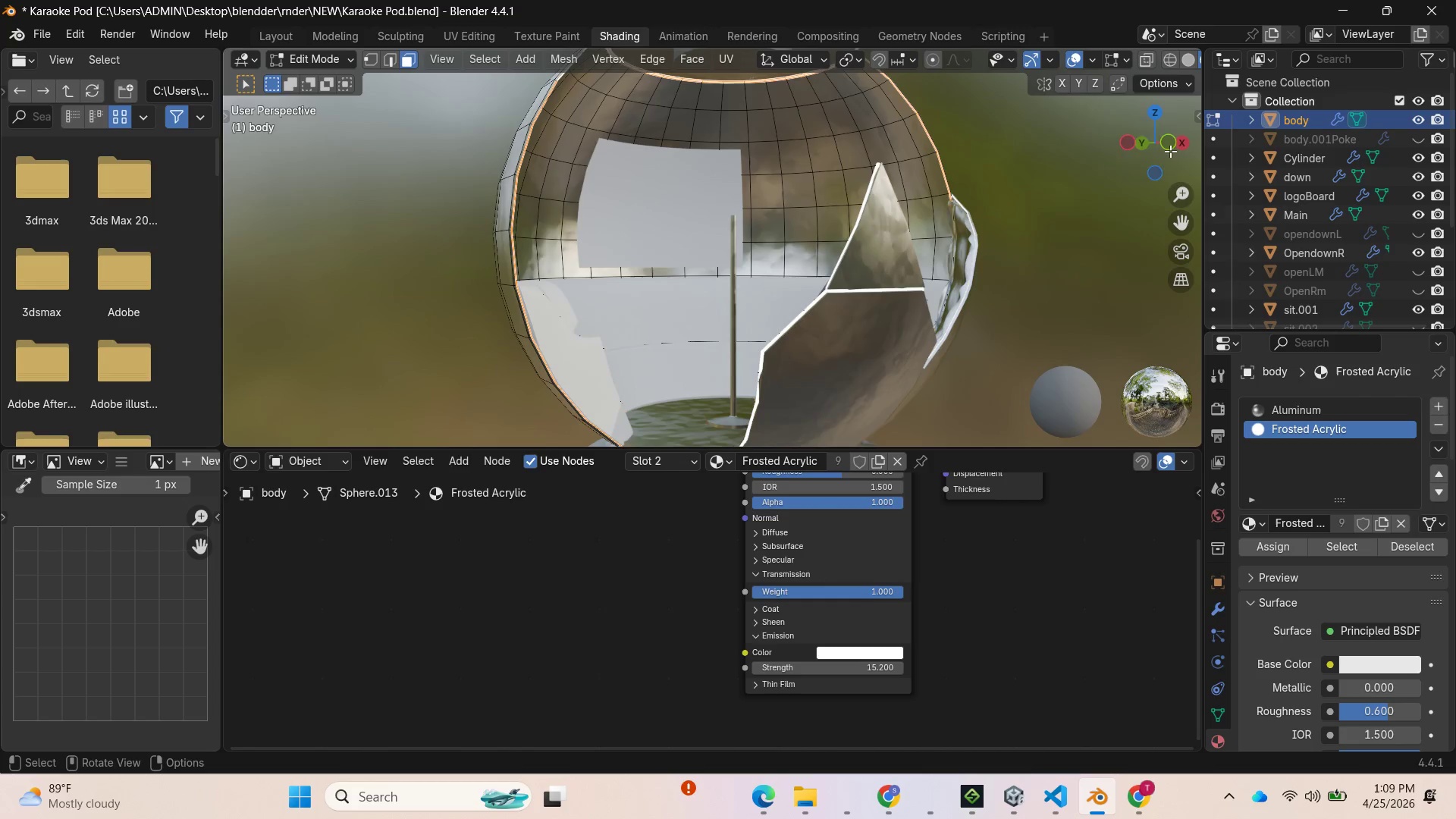 
left_click_drag(start_coordinate=[1169, 151], to_coordinate=[1131, 163])
 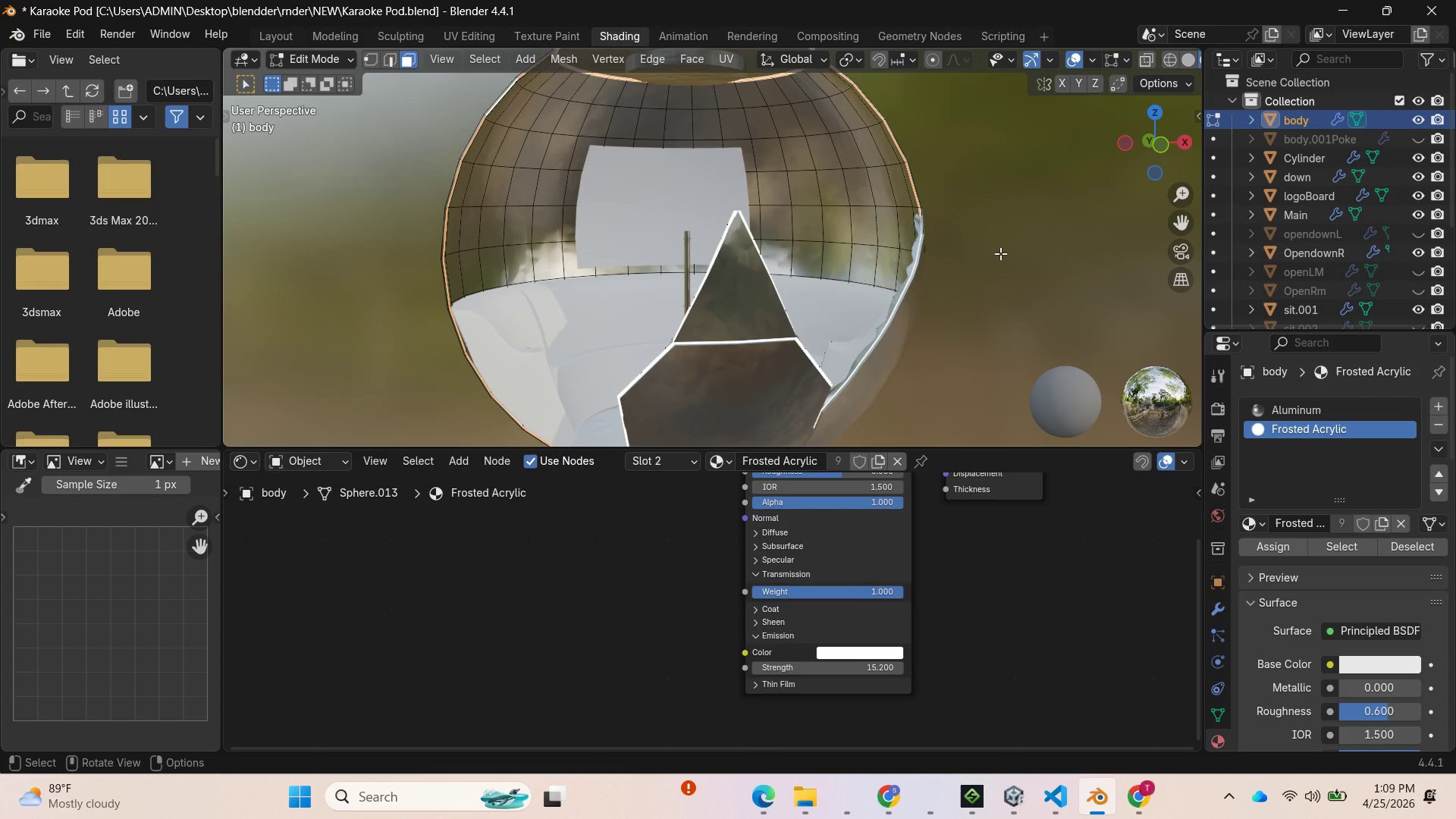 
wait(5.39)
 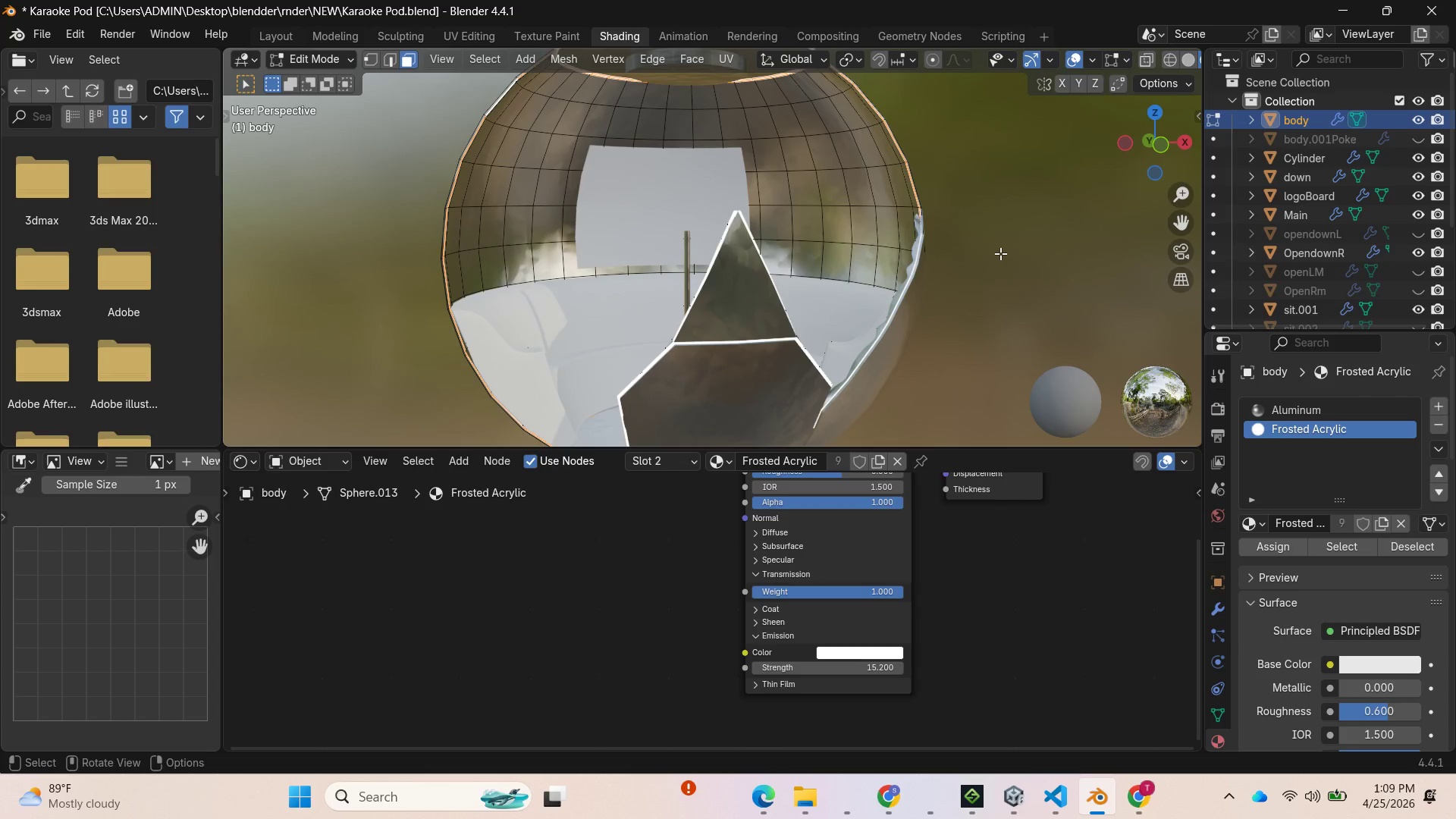 
left_click_drag(start_coordinate=[1153, 156], to_coordinate=[1191, 87])
 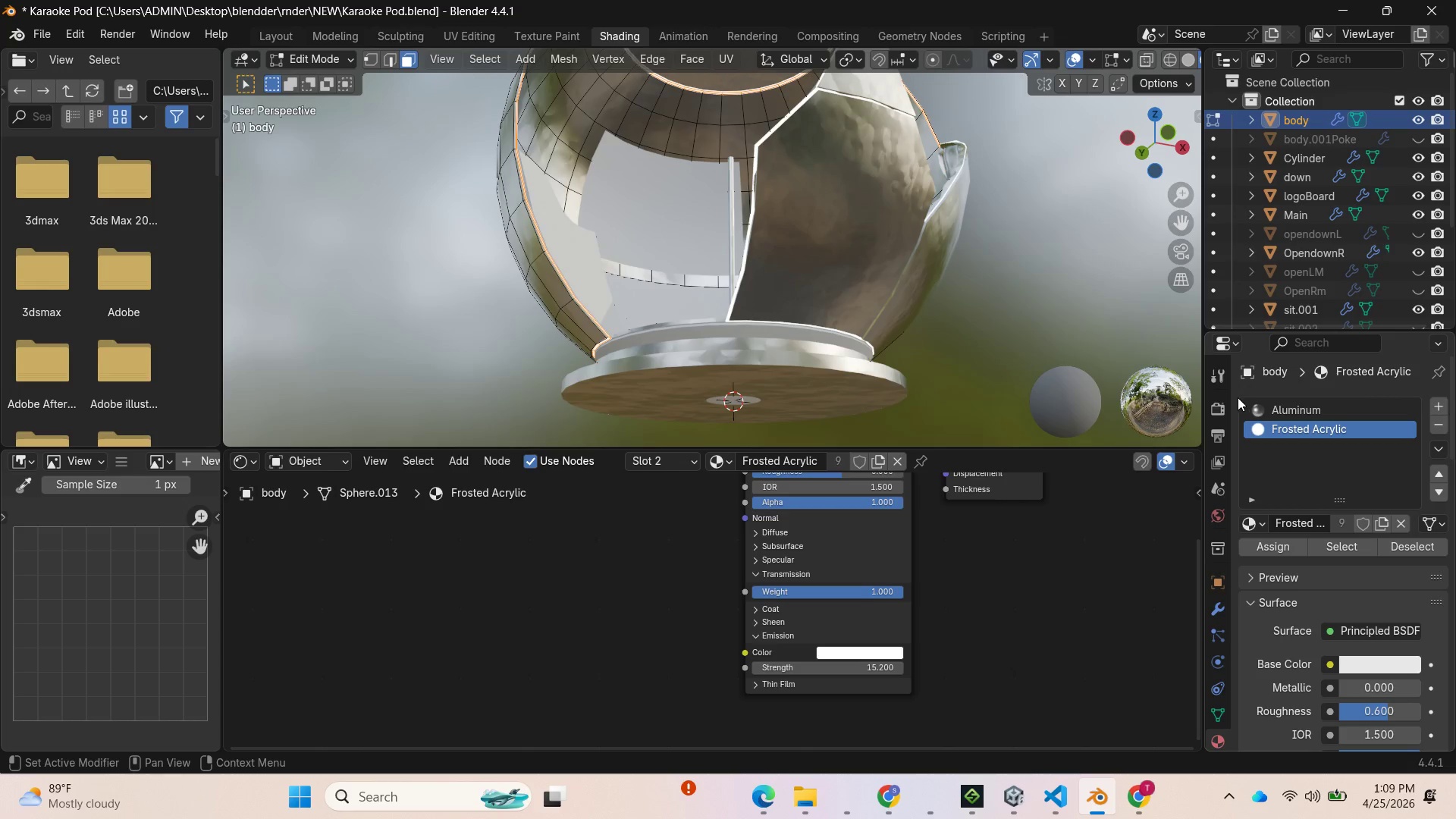 
scroll: coordinate [957, 328], scroll_direction: up, amount: 2.0
 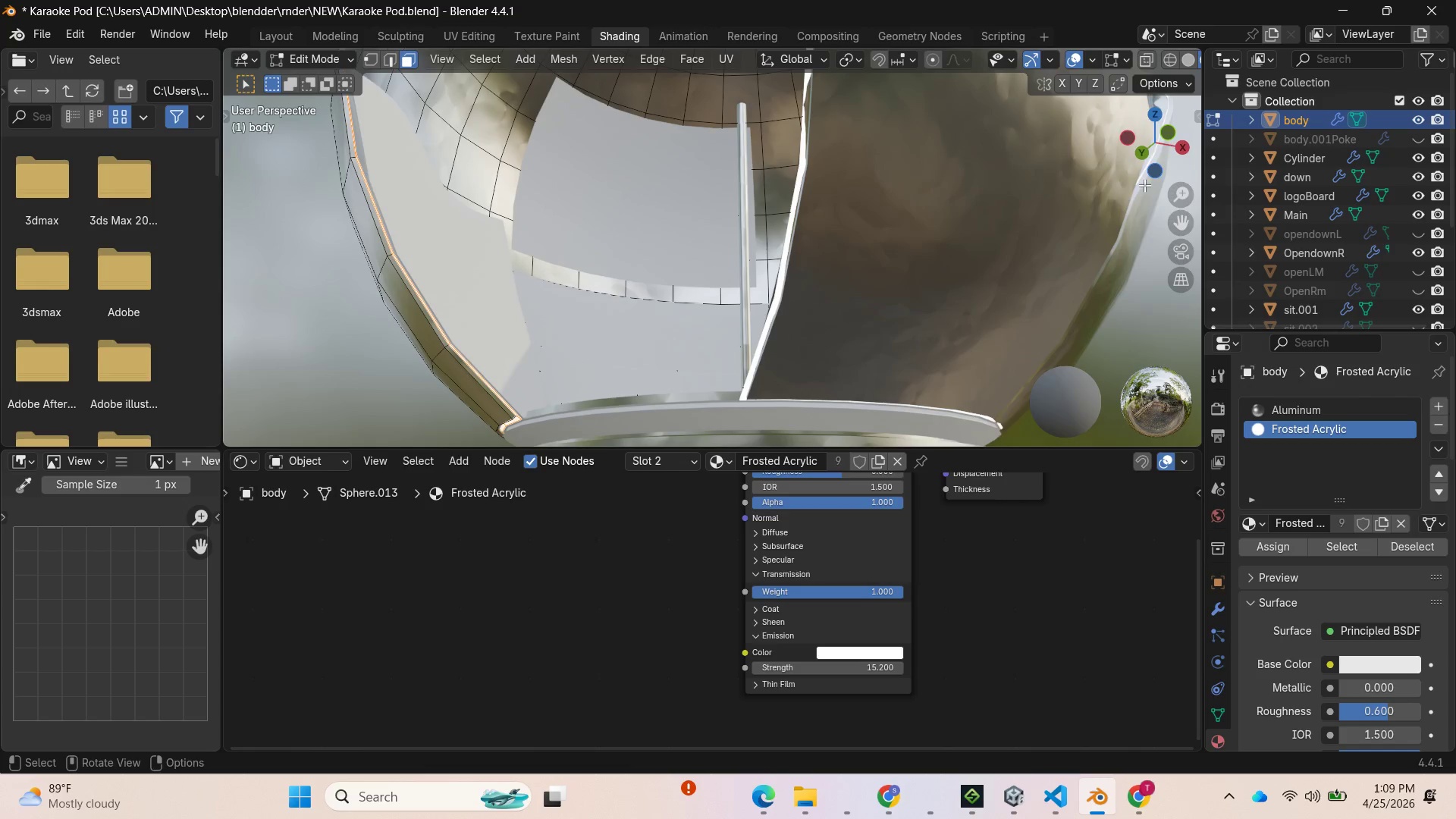 
left_click_drag(start_coordinate=[1159, 149], to_coordinate=[1177, 124])
 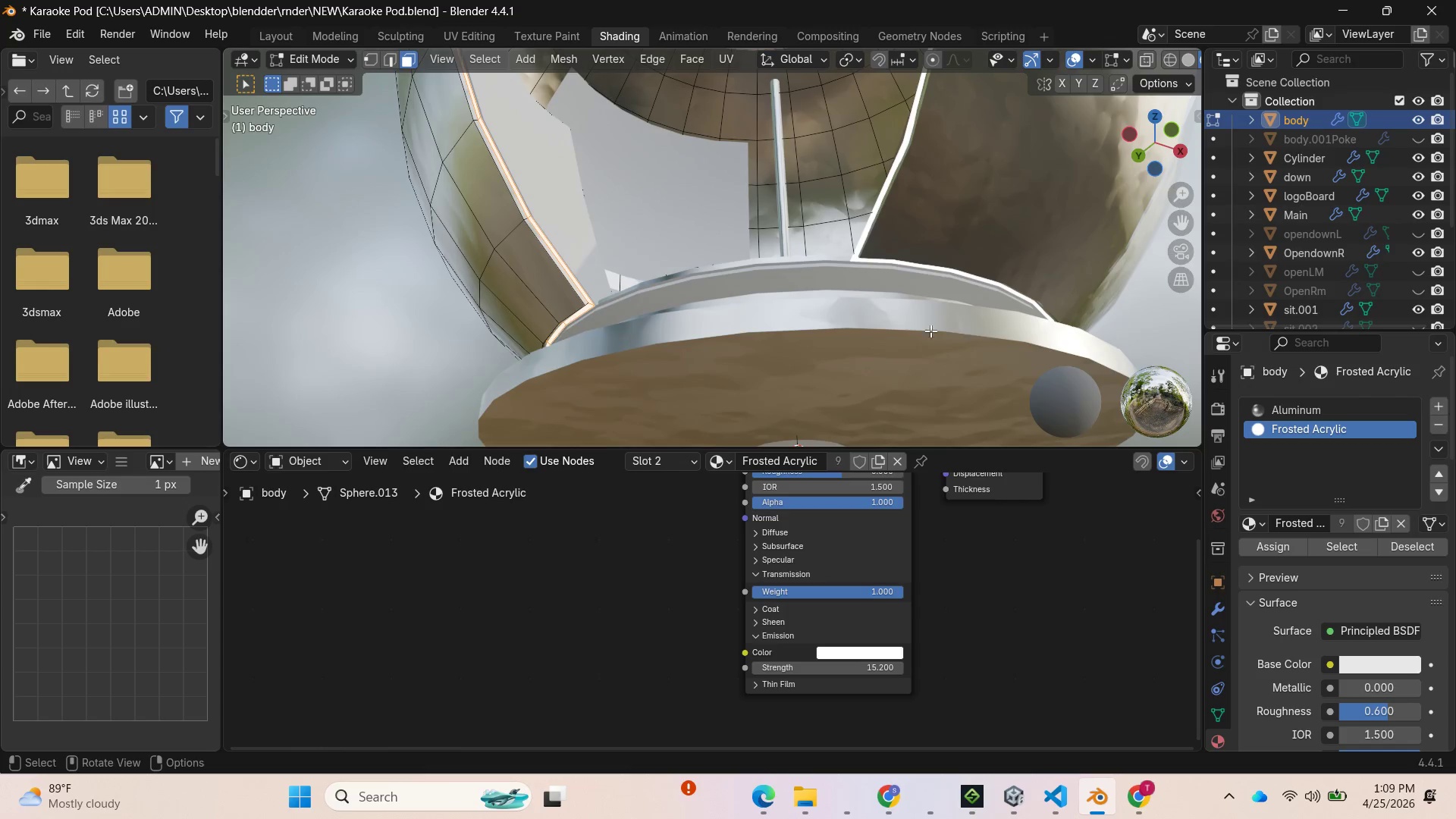 
left_click([924, 331])
 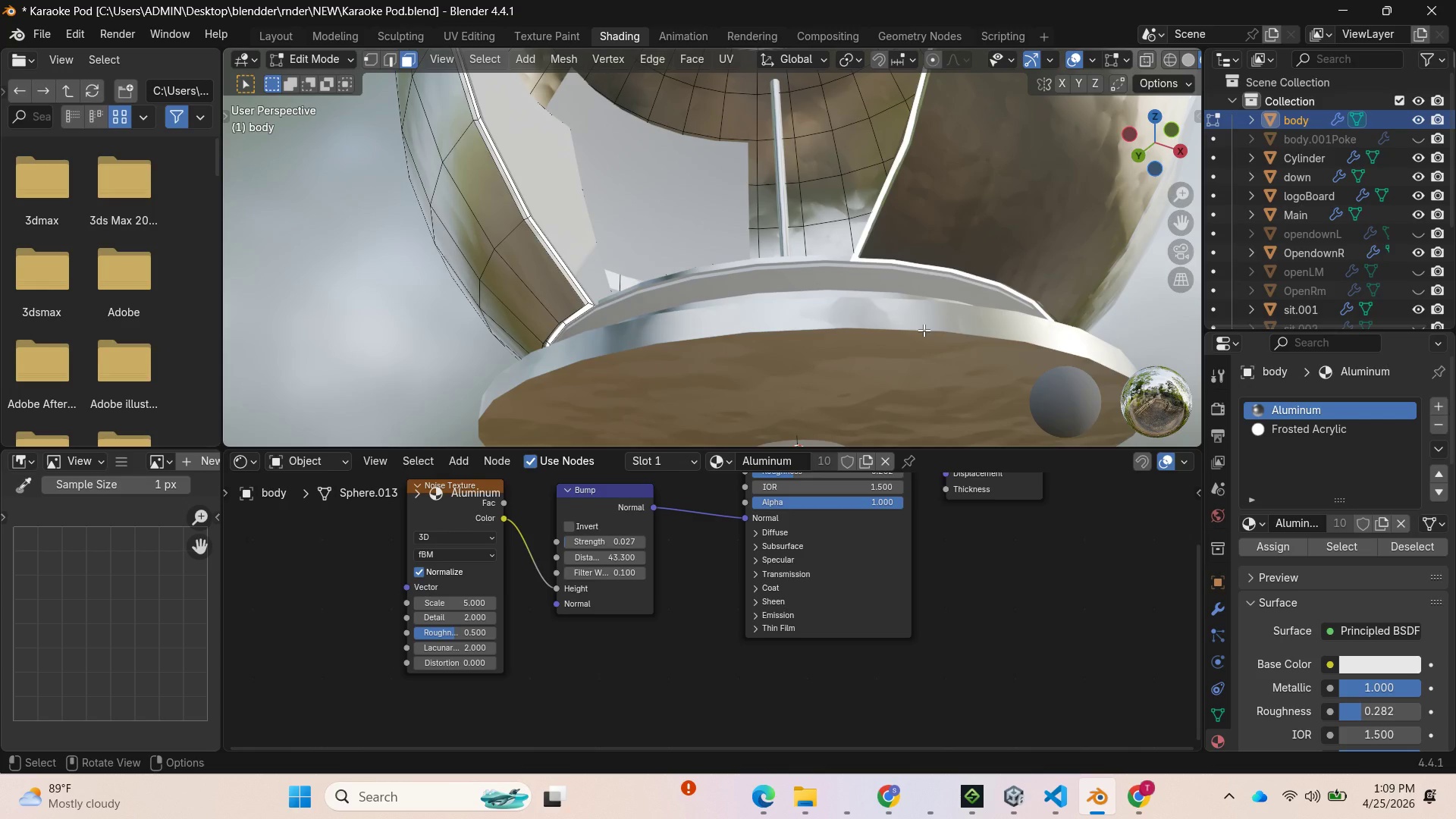 
key(Tab)
 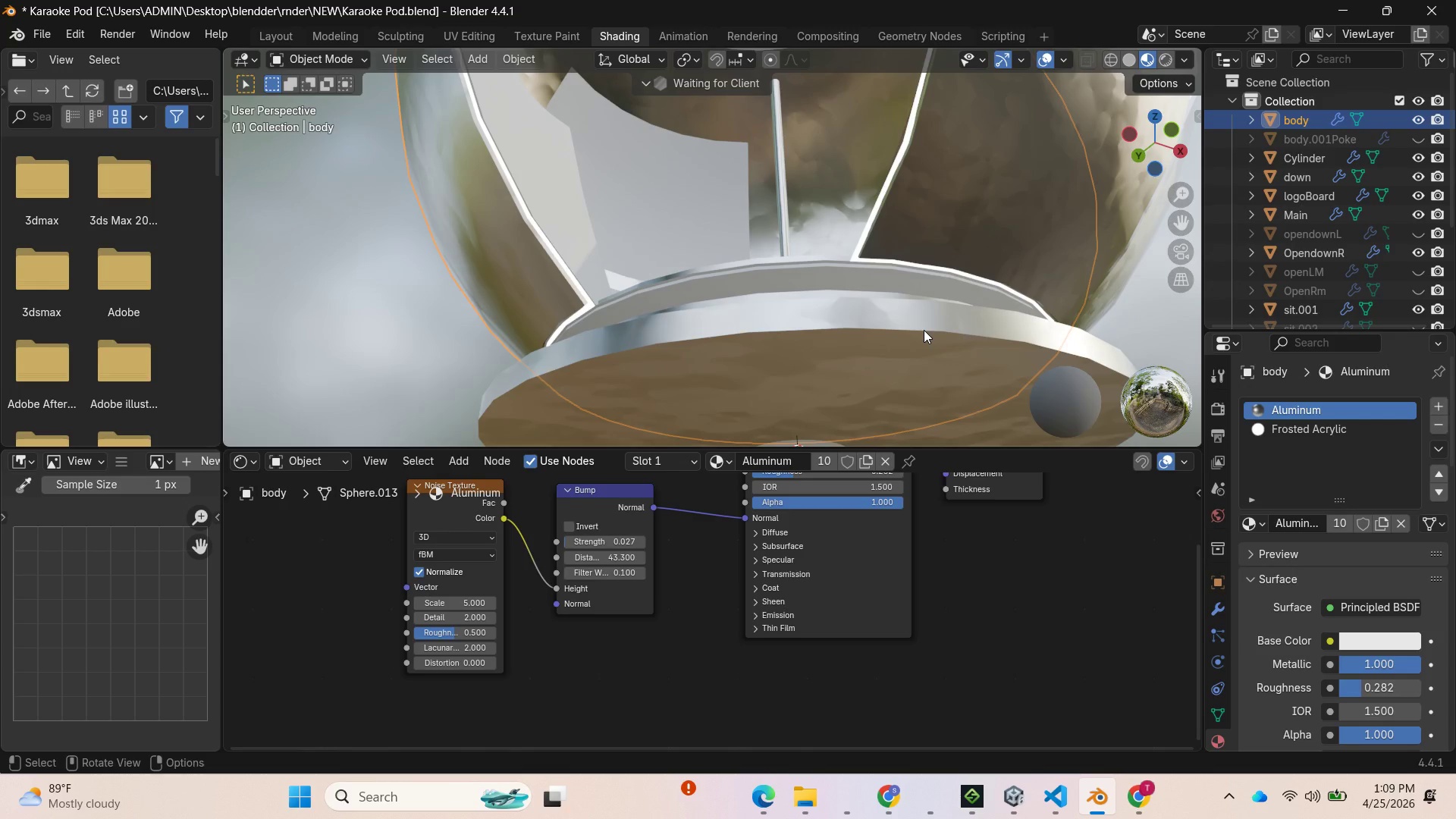 
scroll: coordinate [923, 261], scroll_direction: down, amount: 5.0
 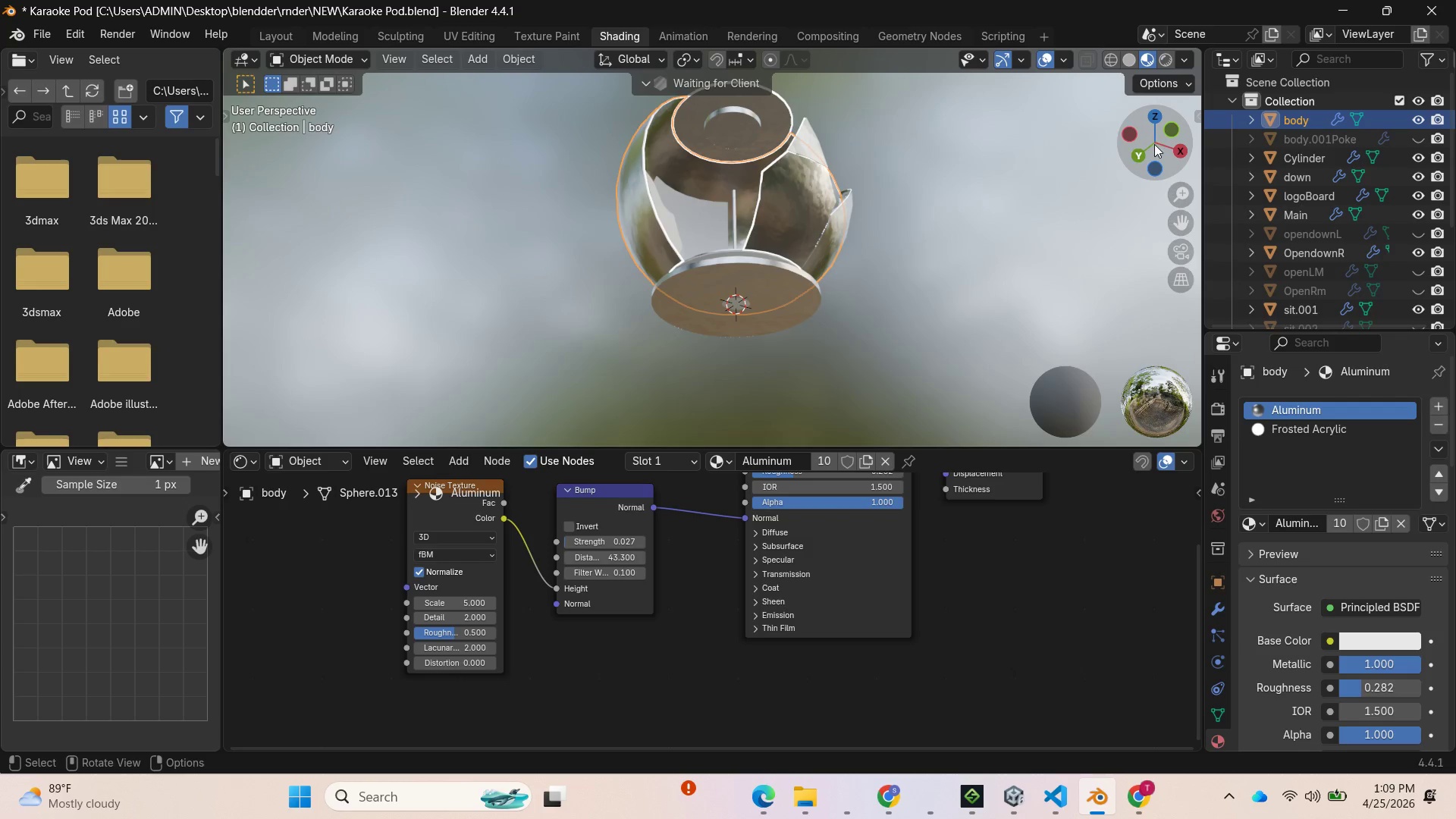 
left_click_drag(start_coordinate=[1156, 136], to_coordinate=[1141, 263])
 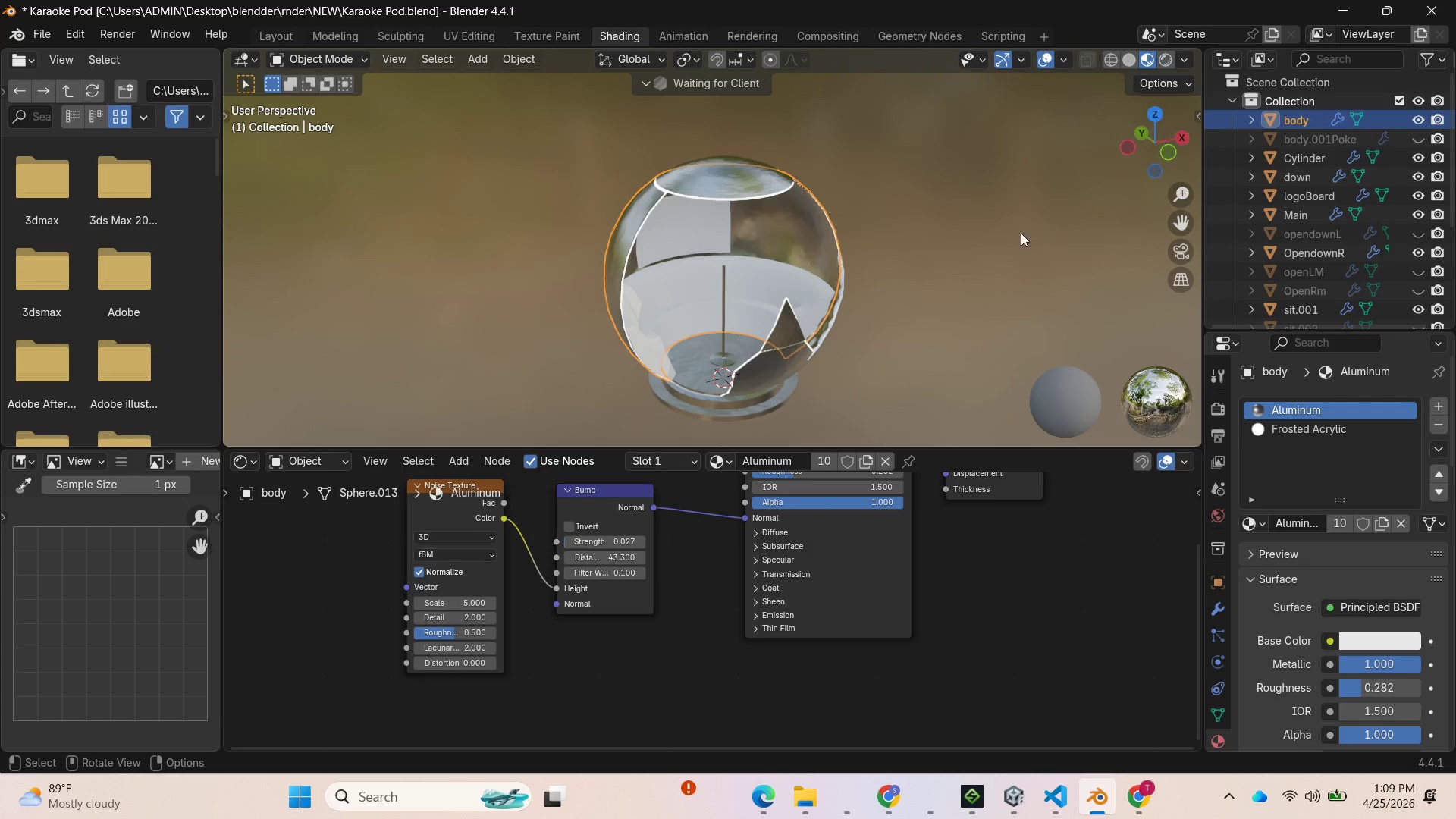 
scroll: coordinate [941, 251], scroll_direction: up, amount: 3.0
 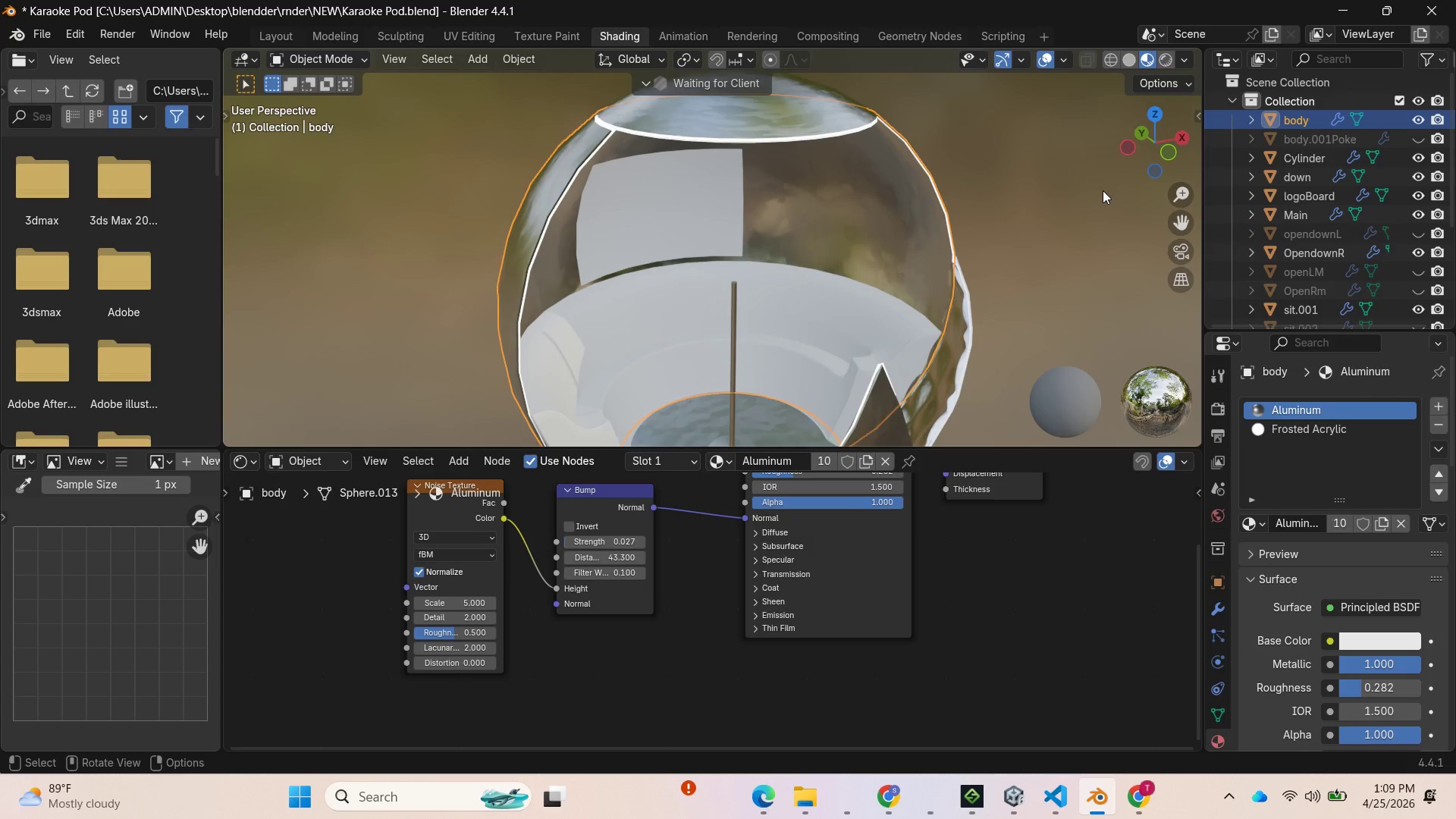 
left_click_drag(start_coordinate=[1153, 142], to_coordinate=[1141, 93])
 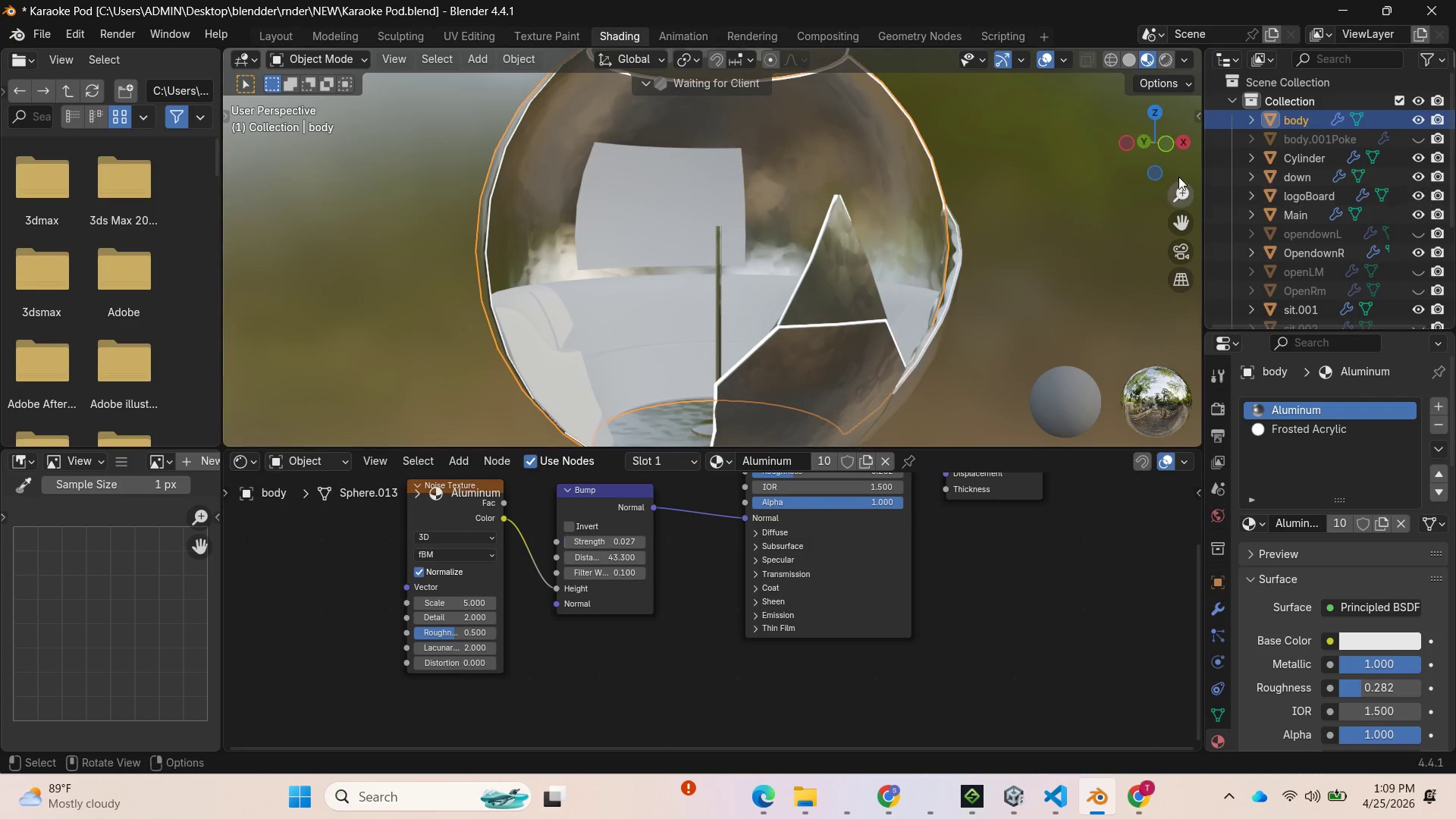 
left_click_drag(start_coordinate=[1183, 149], to_coordinate=[1141, 208])
 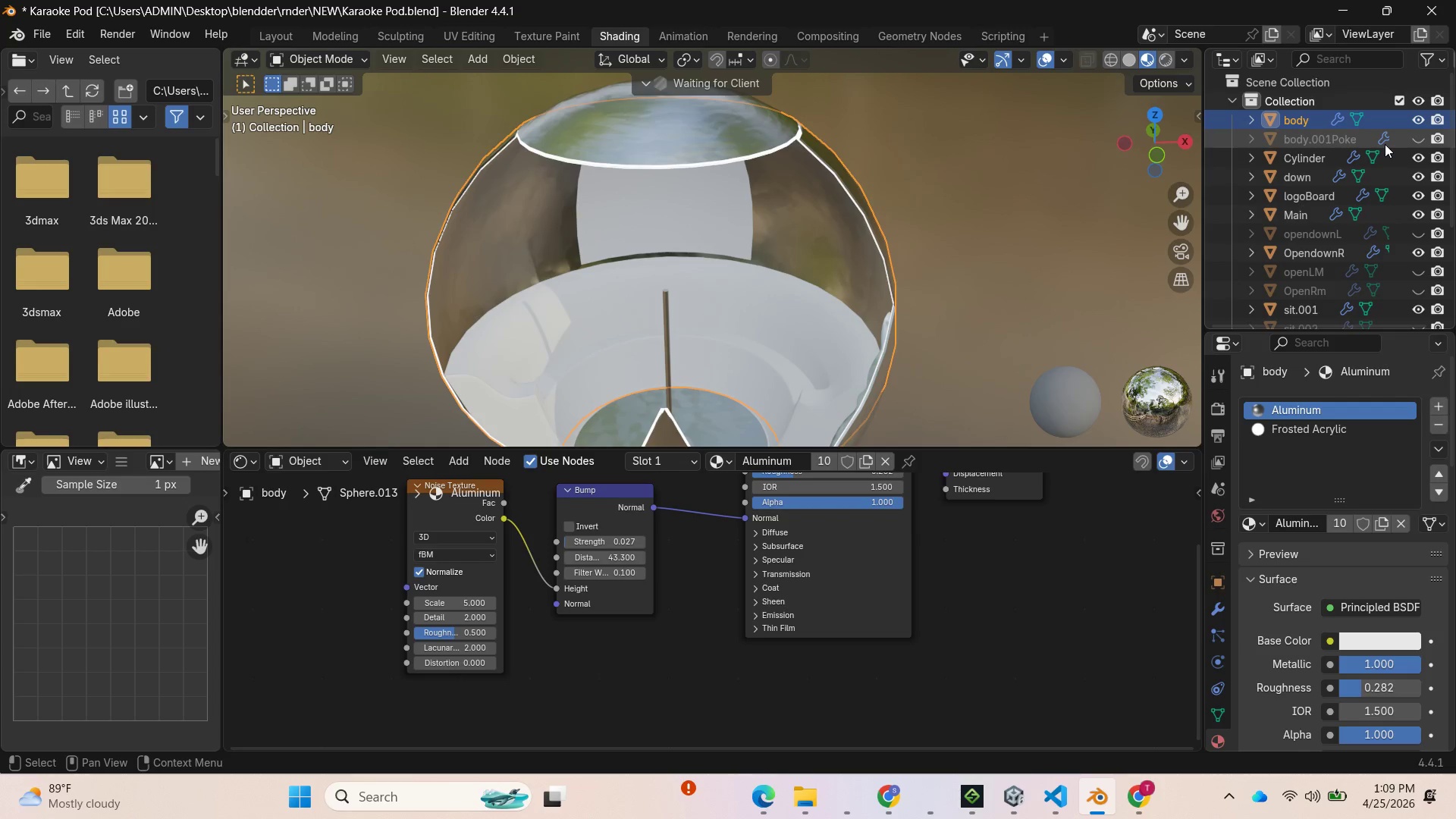 
mouse_move([1401, 160])
 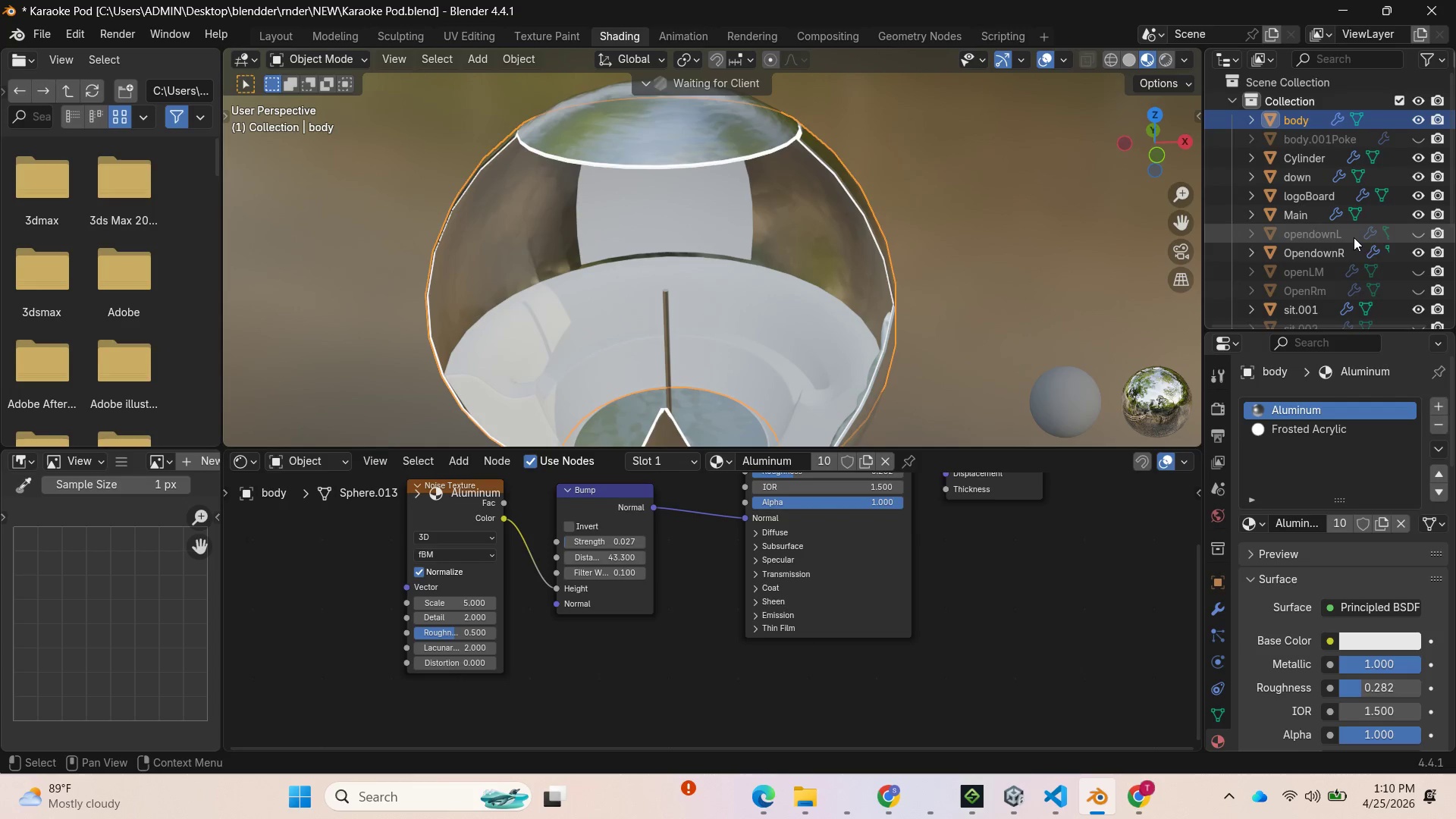 
left_click([1326, 237])
 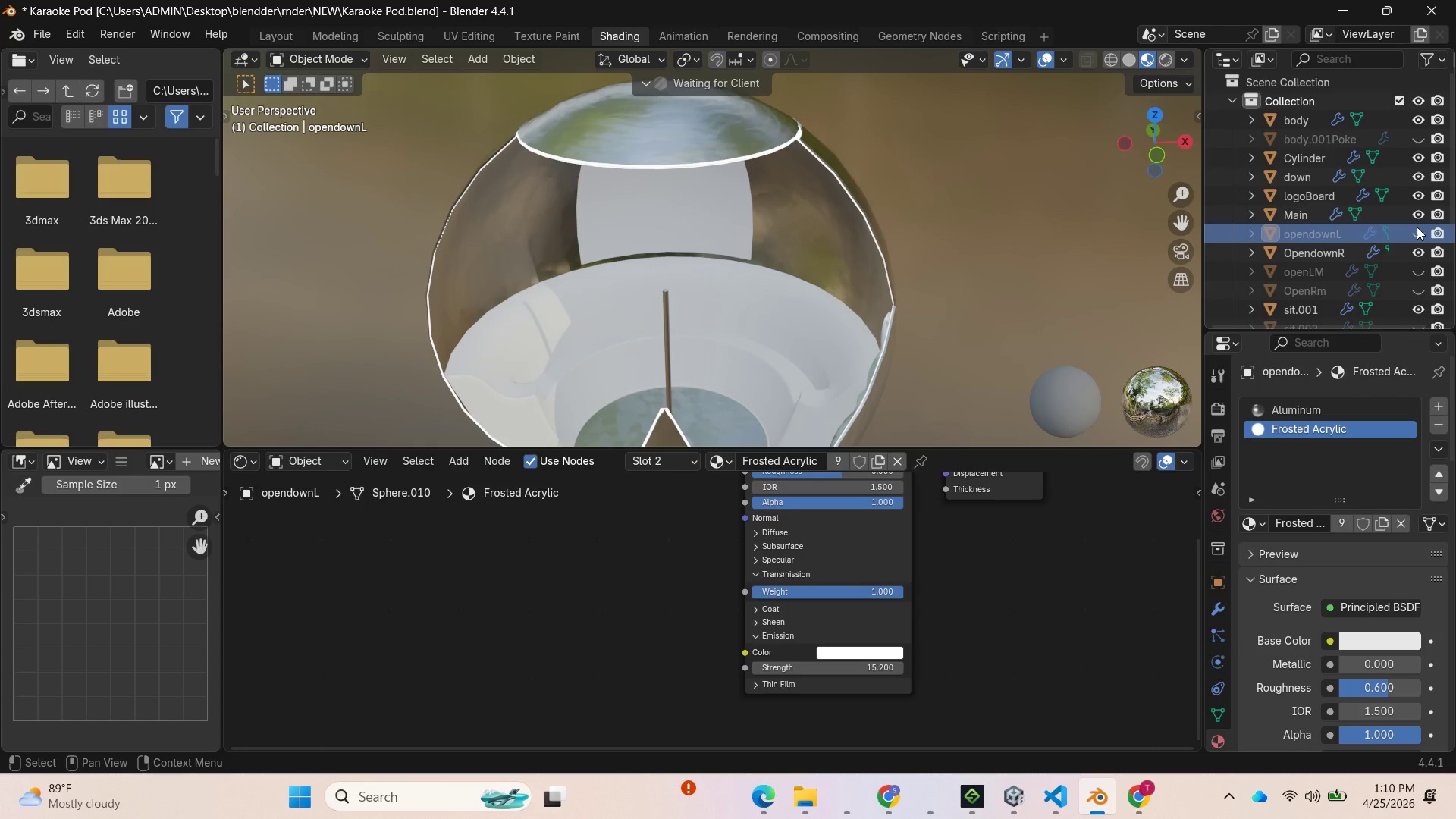 
left_click([1417, 227])
 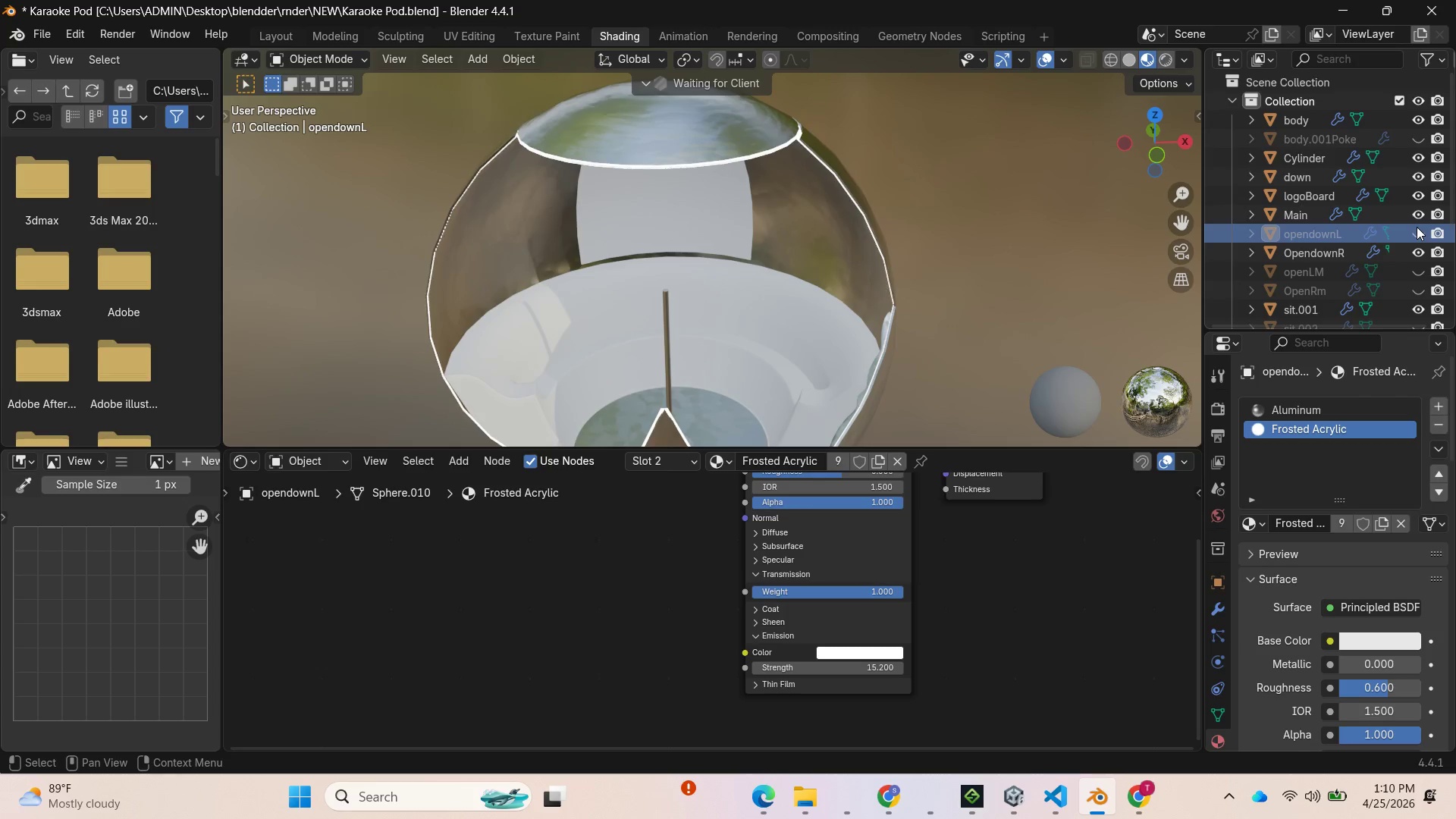 
double_click([1417, 227])
 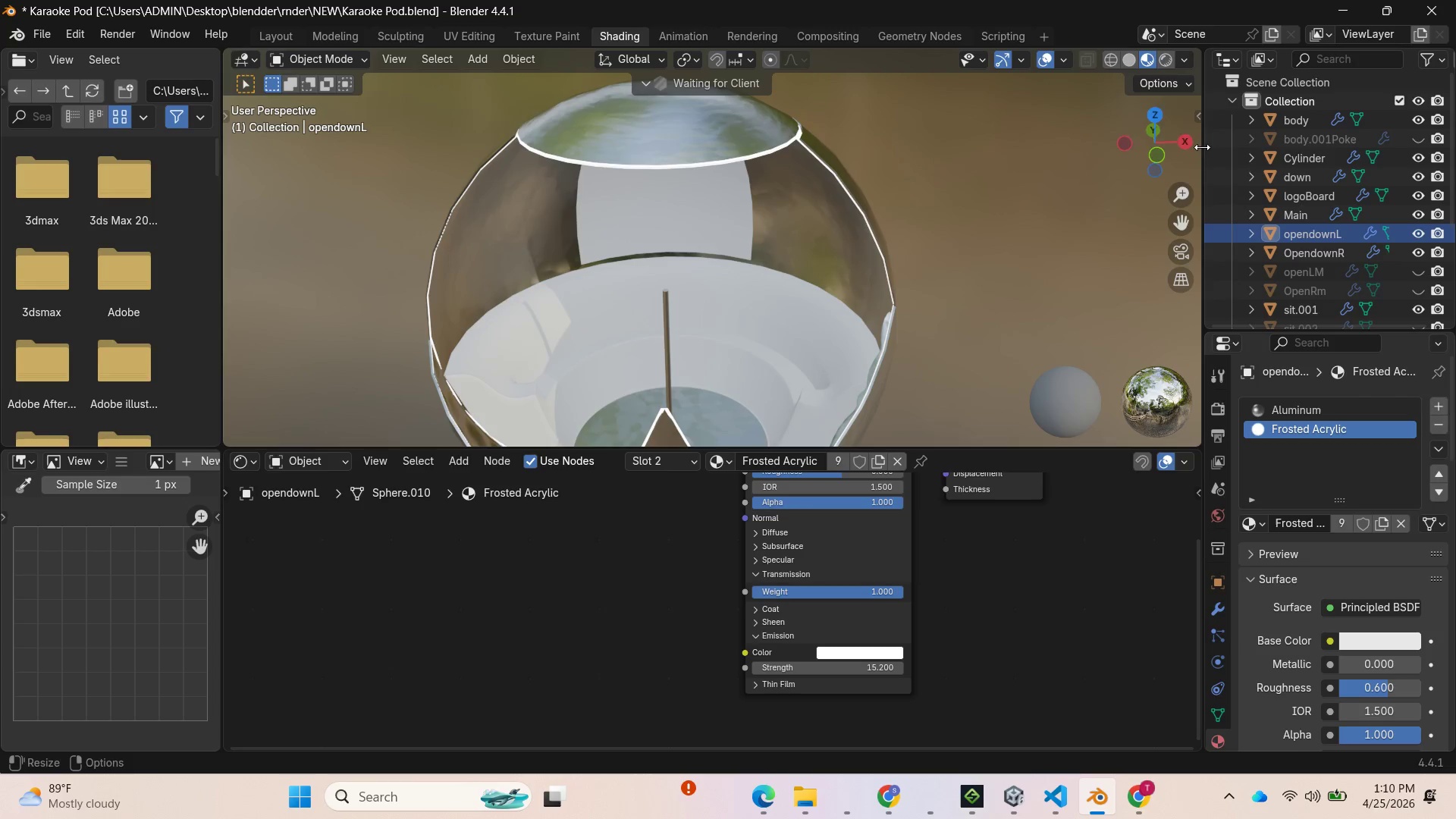 
left_click_drag(start_coordinate=[1169, 148], to_coordinate=[257, 74])
 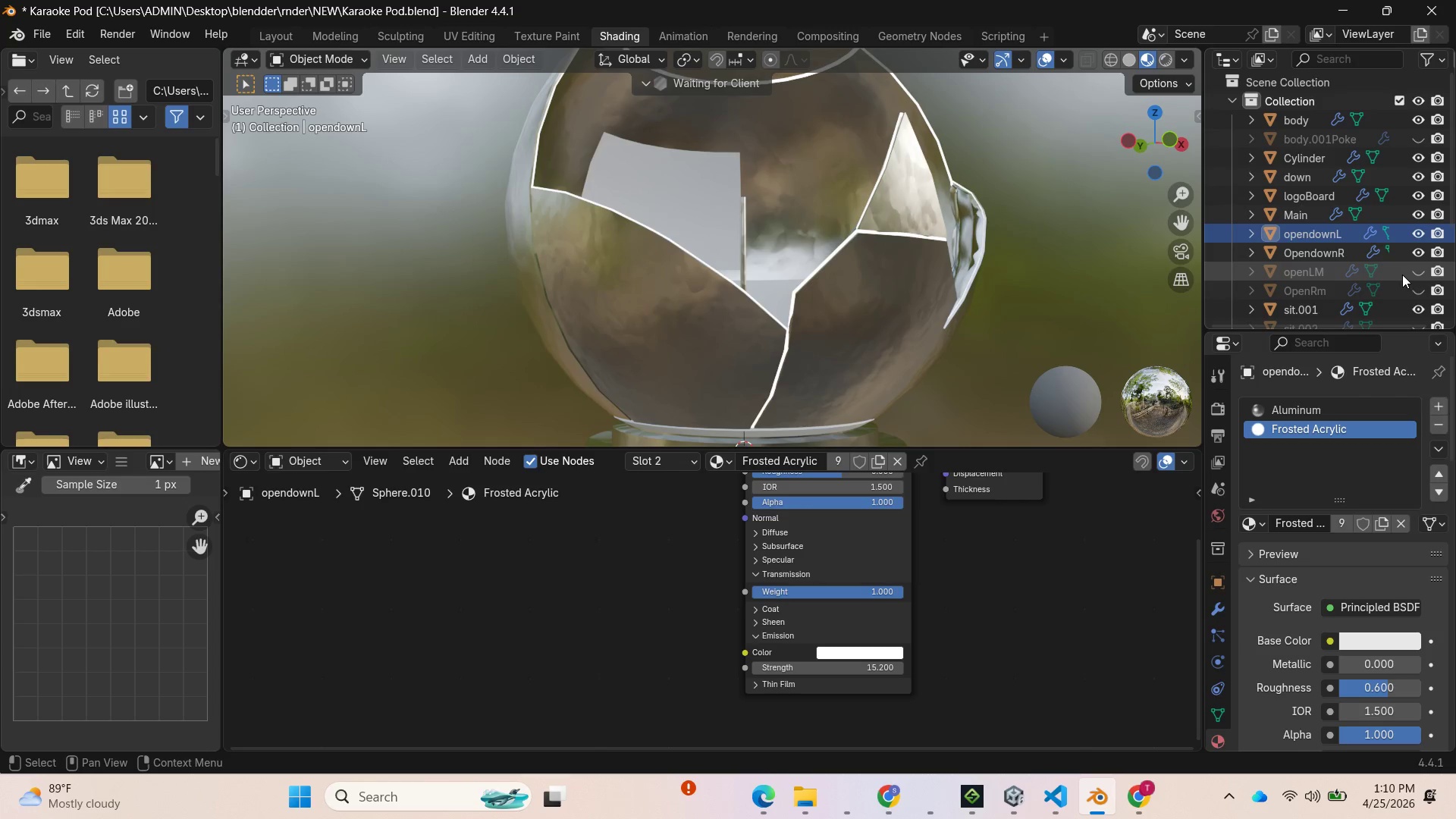 
left_click([1417, 272])
 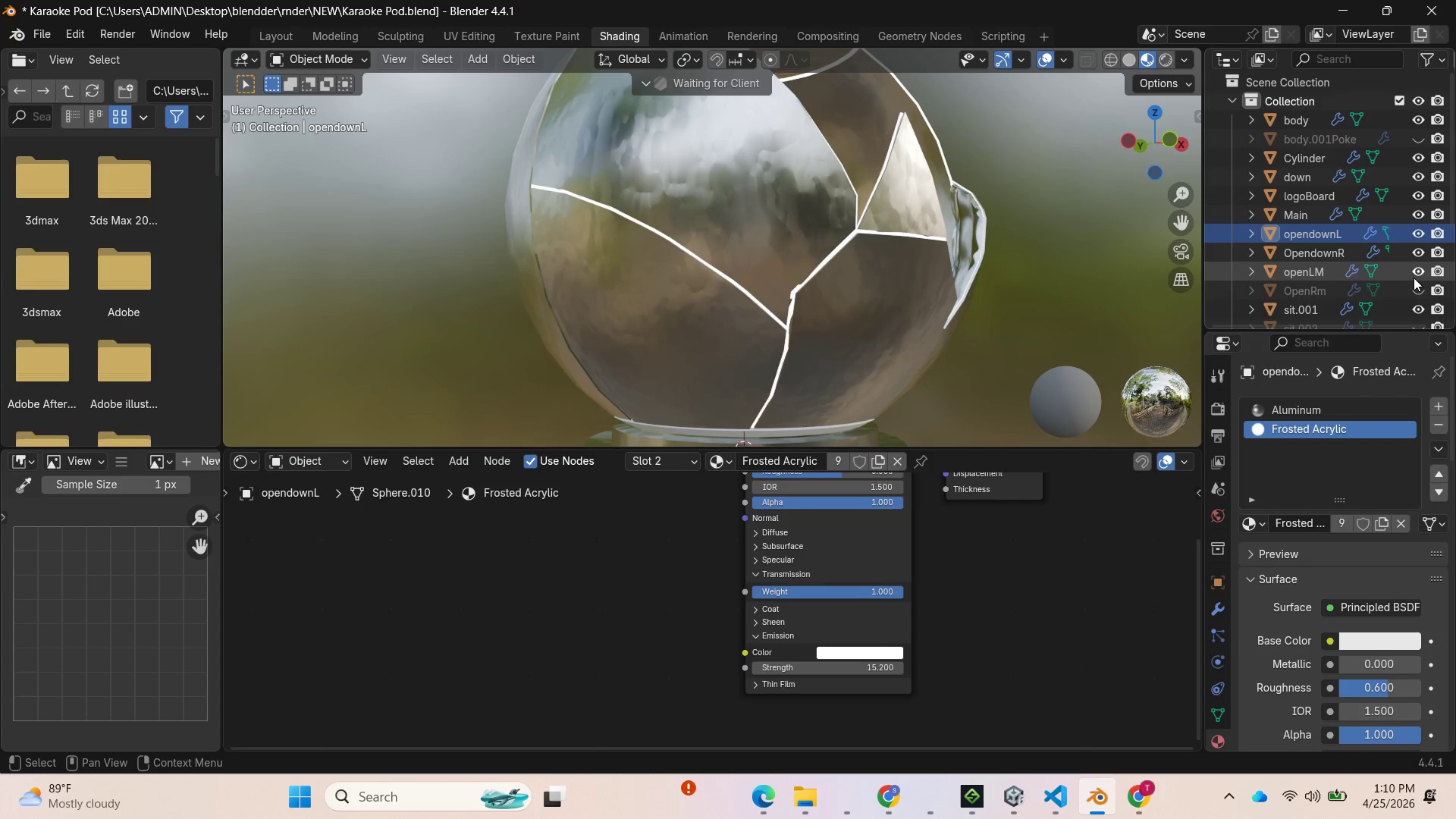 
left_click([1414, 287])
 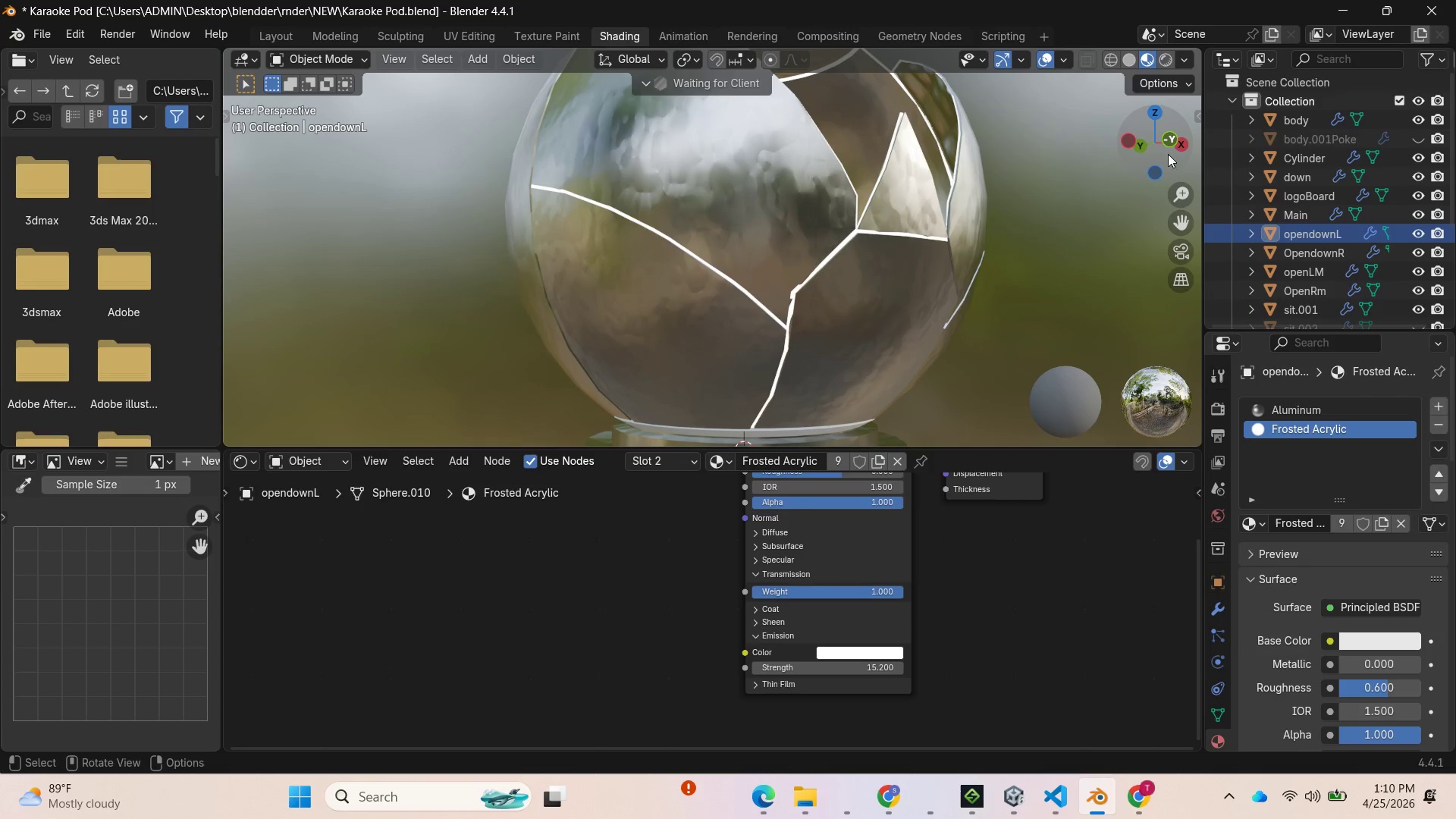 
left_click_drag(start_coordinate=[1153, 139], to_coordinate=[1040, 220])
 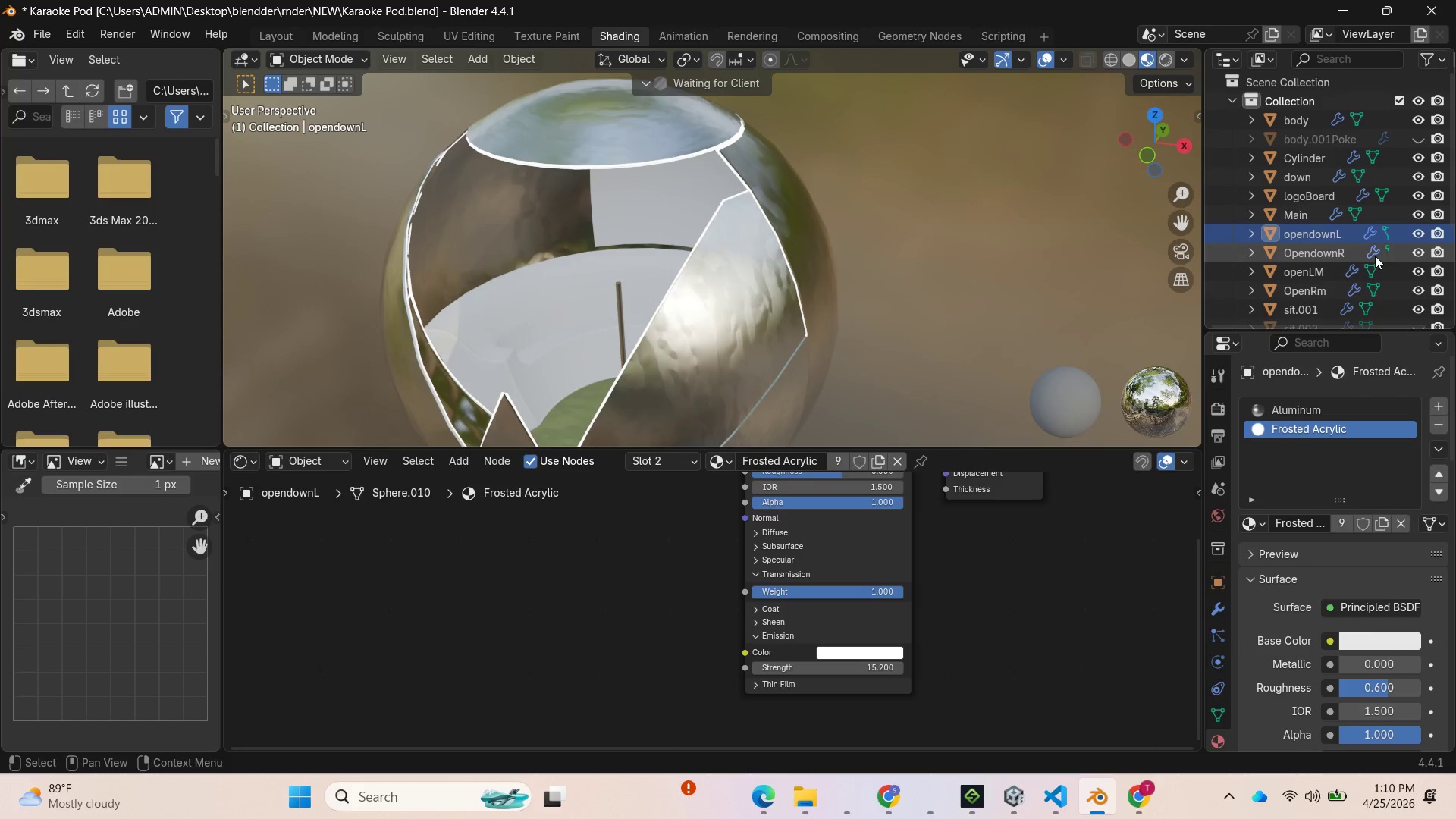 
scroll: coordinate [1373, 254], scroll_direction: down, amount: 2.0
 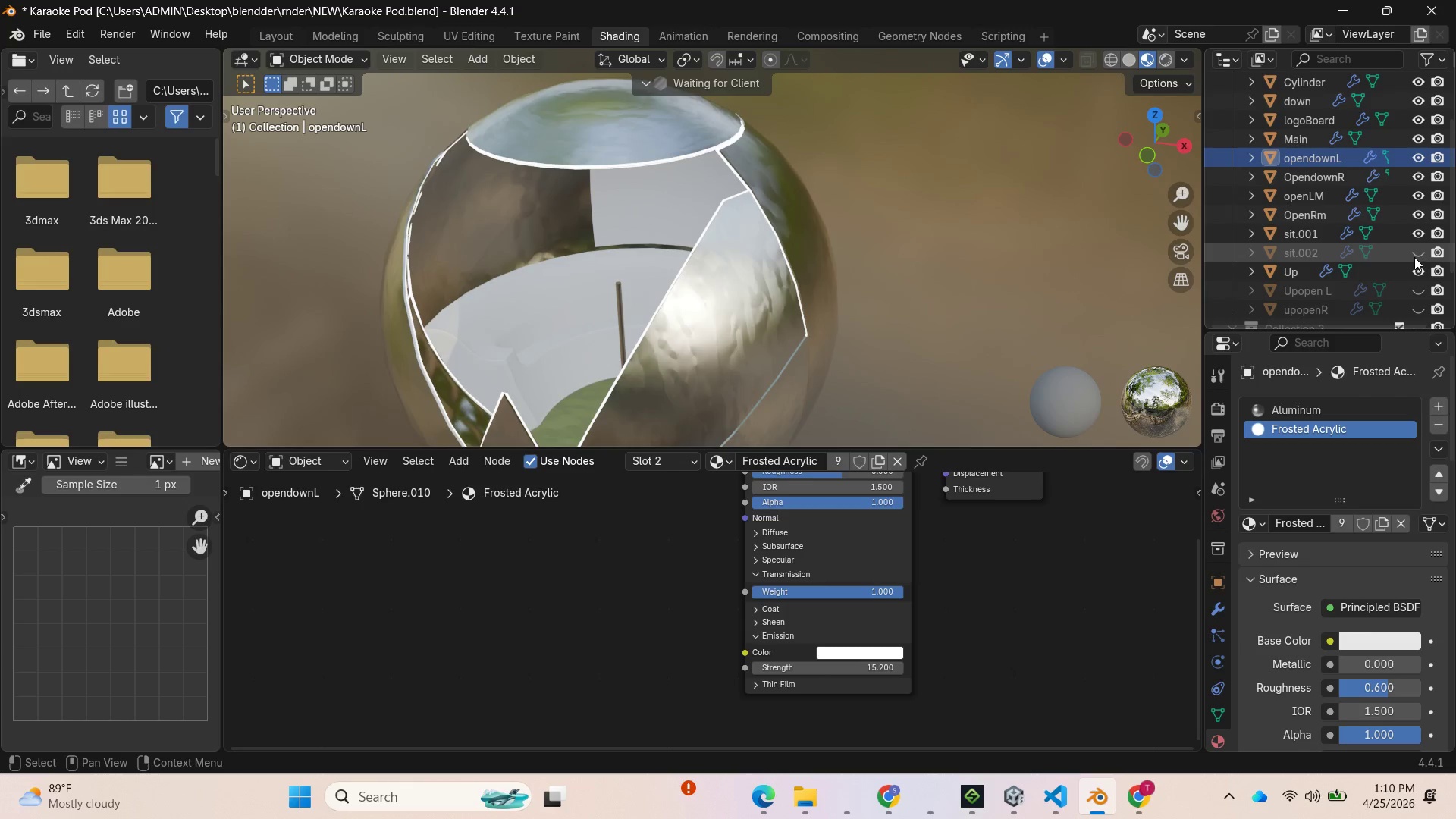 
left_click([1416, 253])
 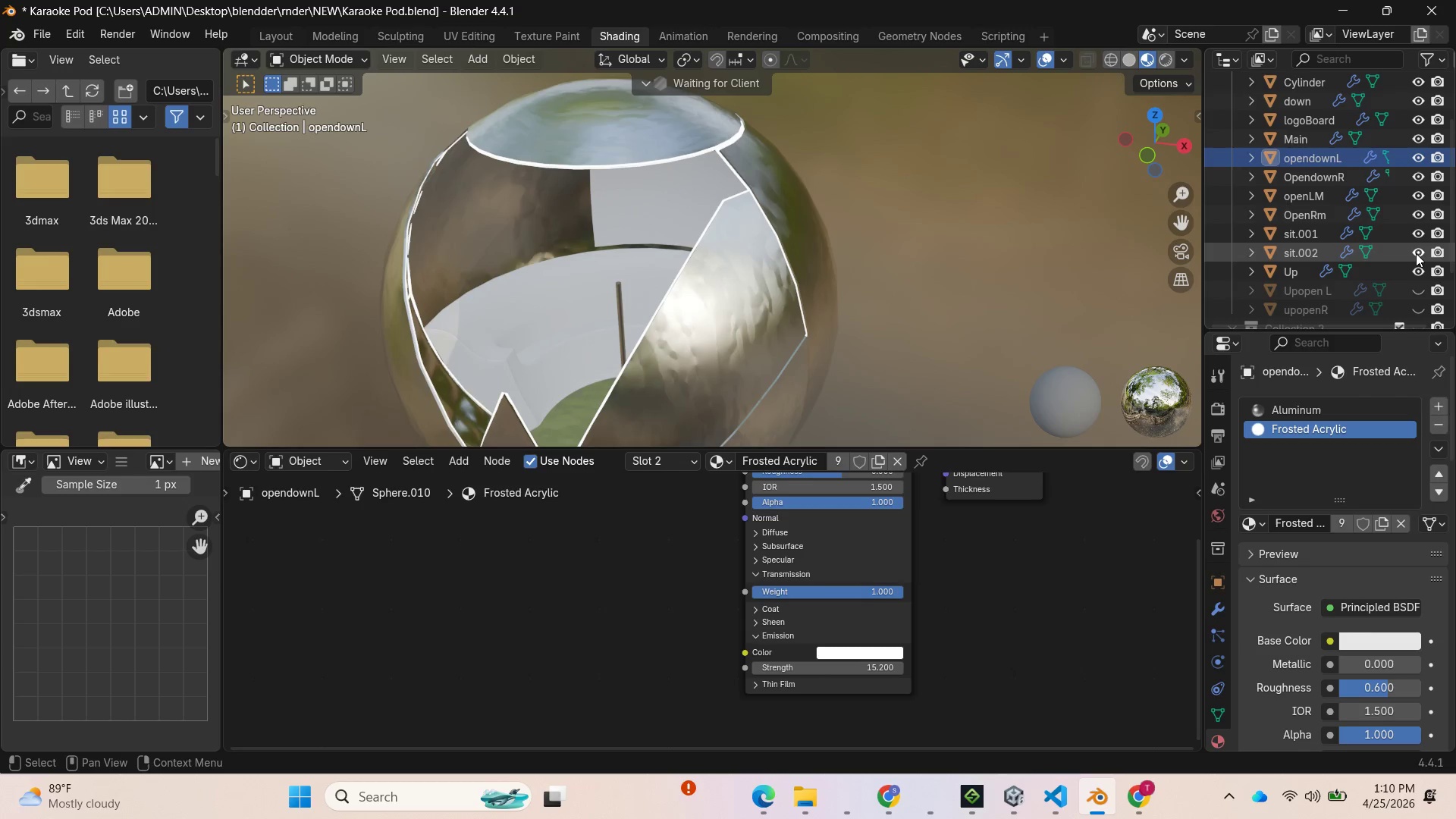 
left_click([1416, 253])
 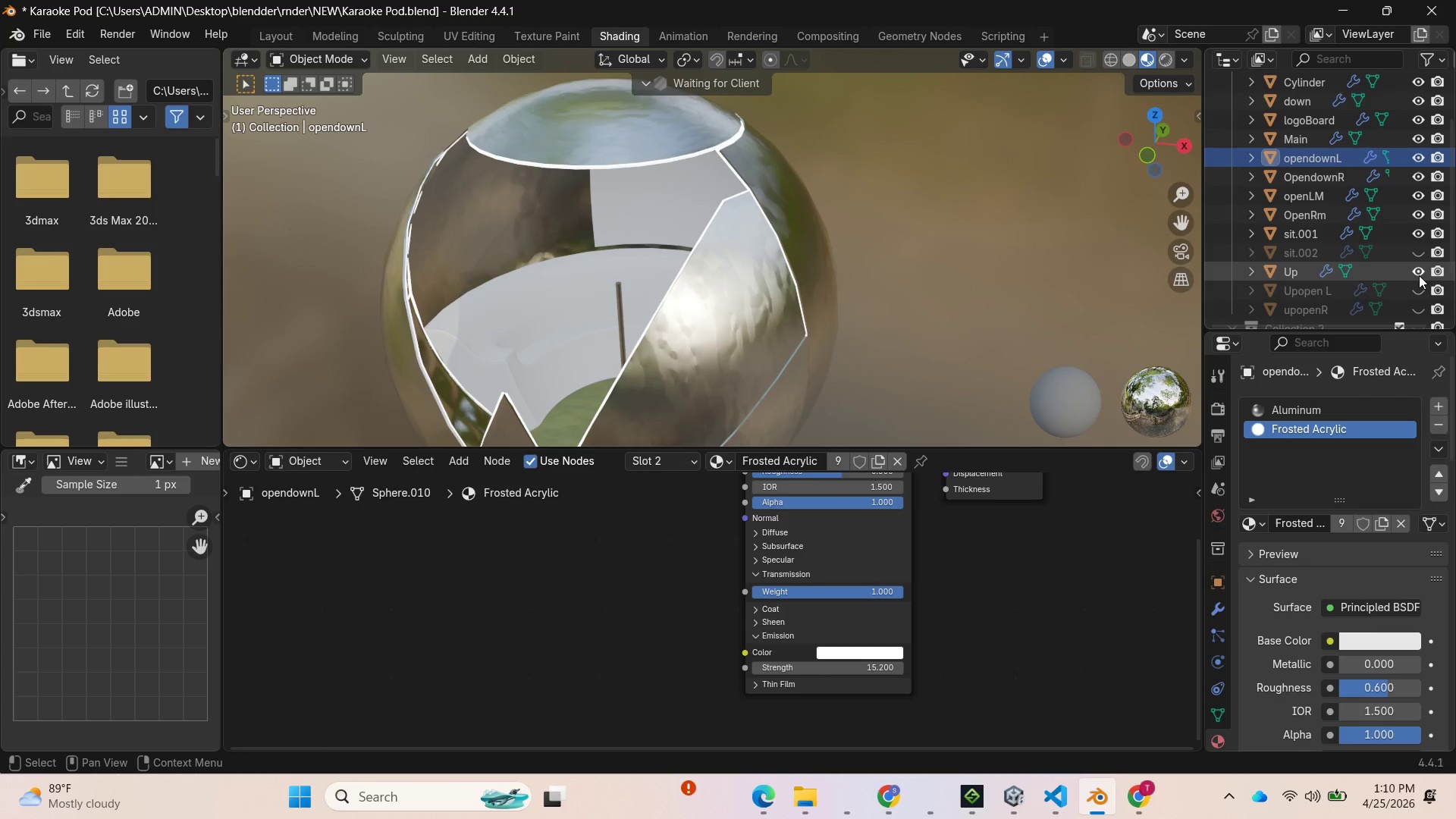 
left_click([1419, 293])
 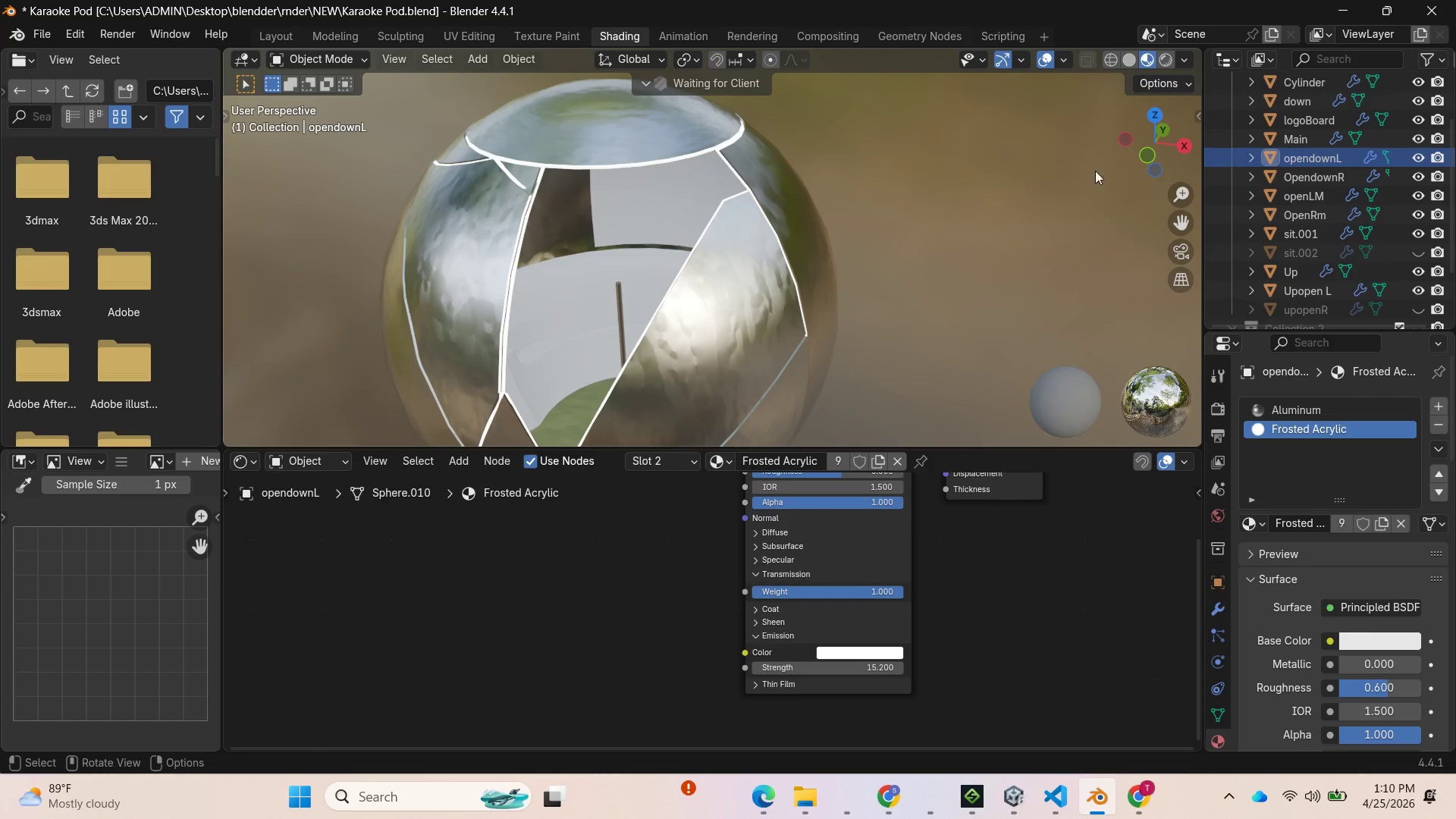 
left_click_drag(start_coordinate=[1144, 139], to_coordinate=[253, 149])
 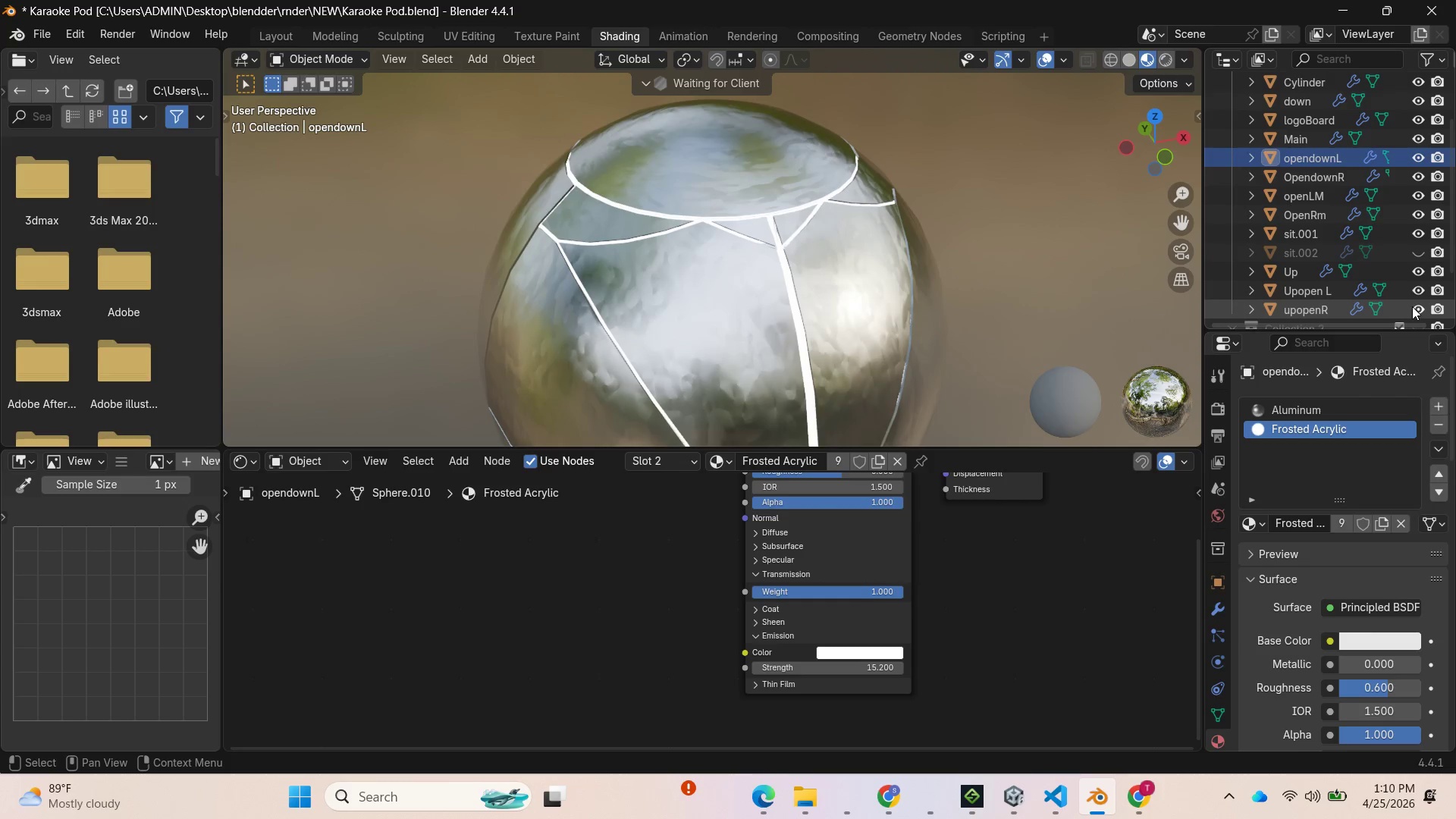 
left_click_drag(start_coordinate=[1153, 151], to_coordinate=[281, 82])
 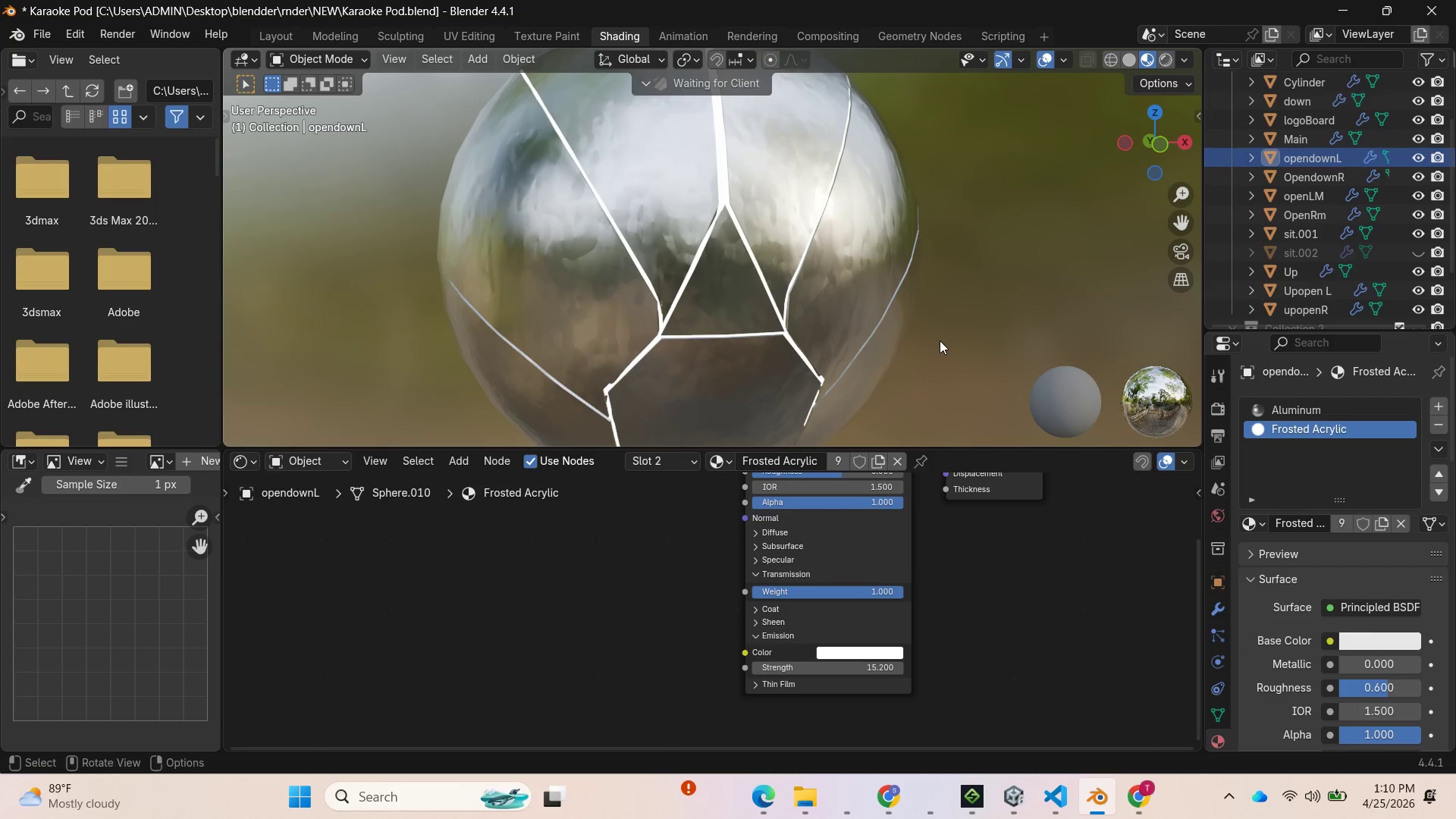 
scroll: coordinate [952, 334], scroll_direction: down, amount: 2.0
 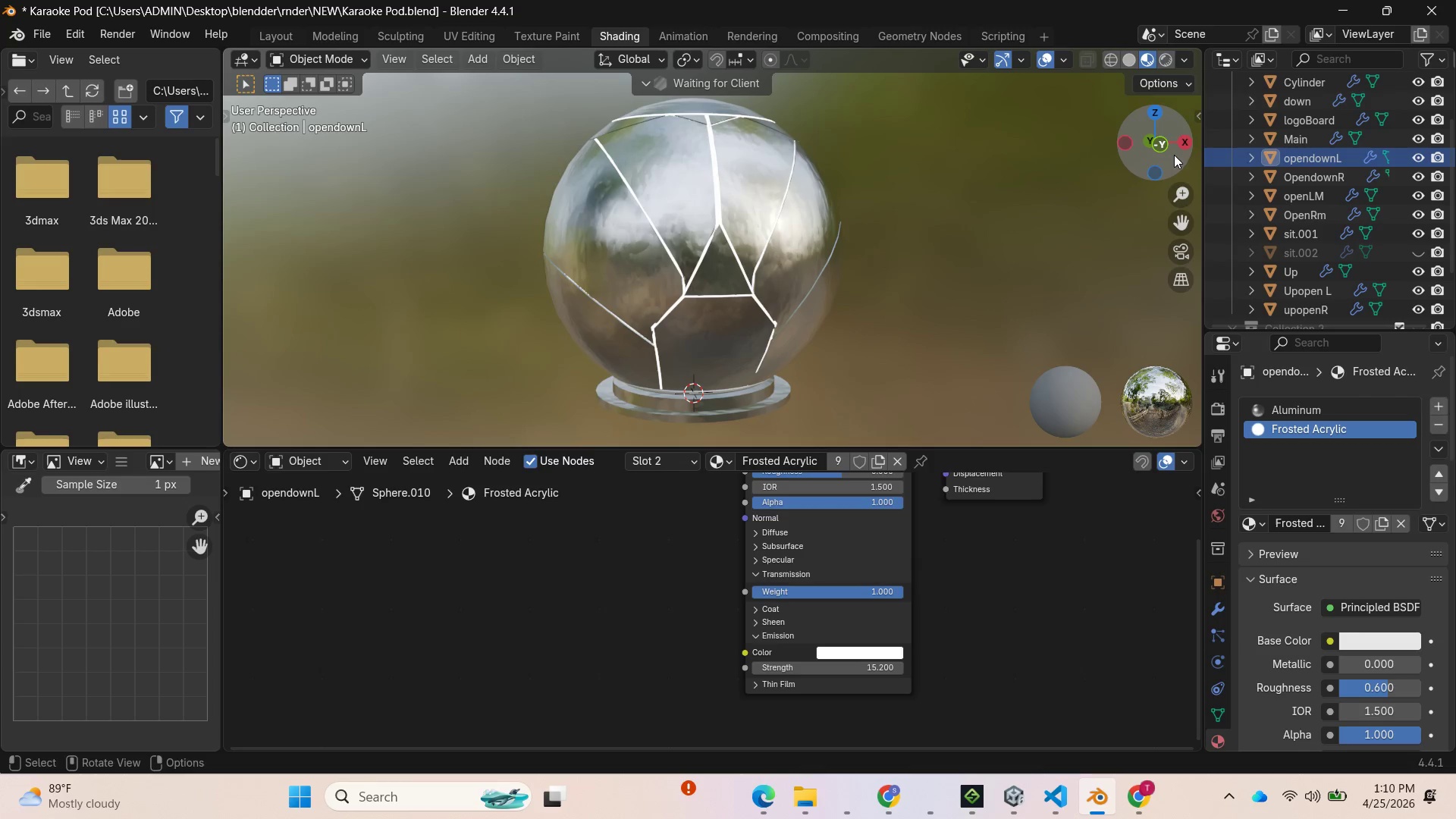 
left_click_drag(start_coordinate=[1174, 152], to_coordinate=[1171, 86])
 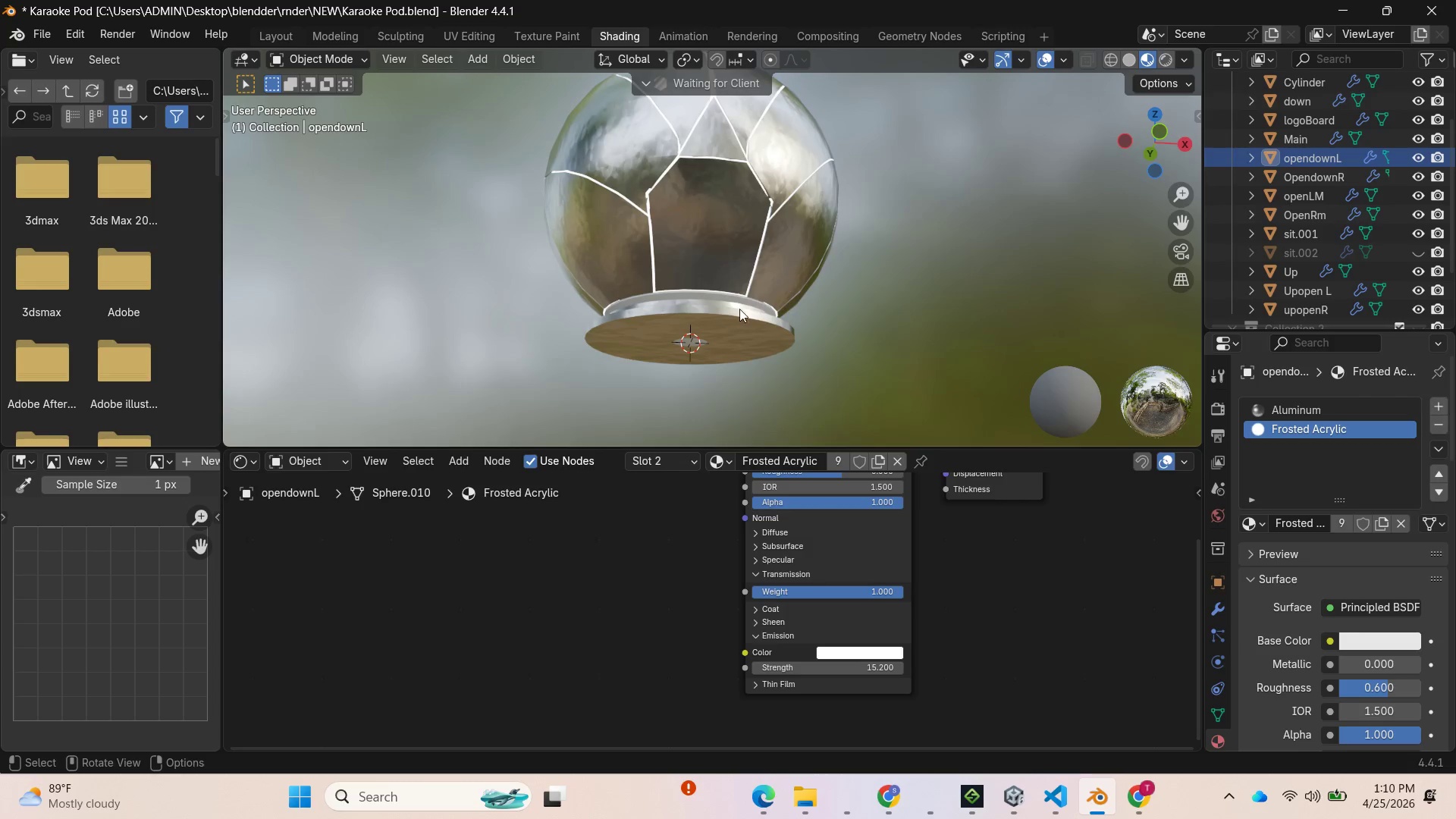 
left_click([737, 312])
 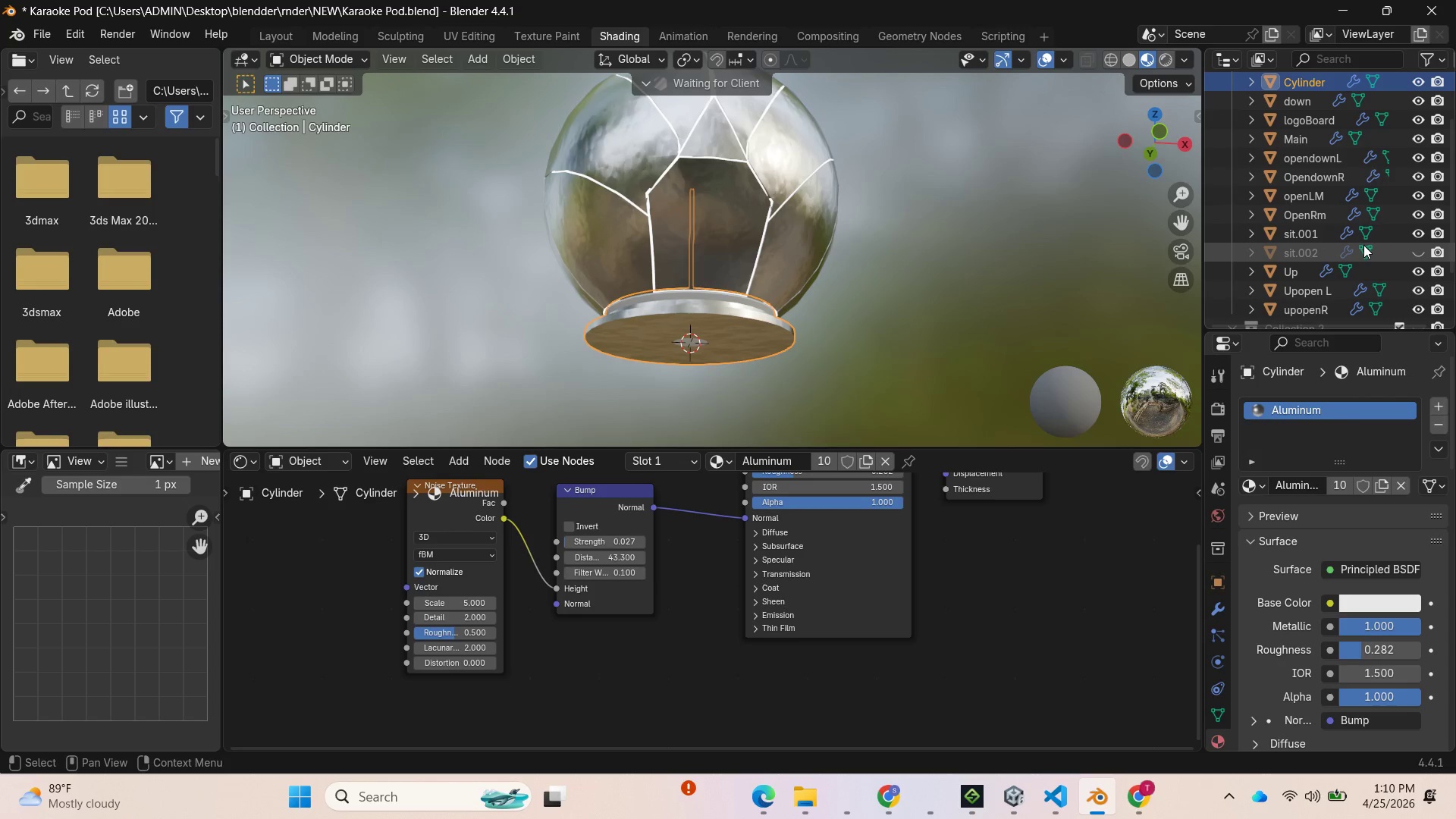 
scroll: coordinate [1303, 268], scroll_direction: down, amount: 3.0
 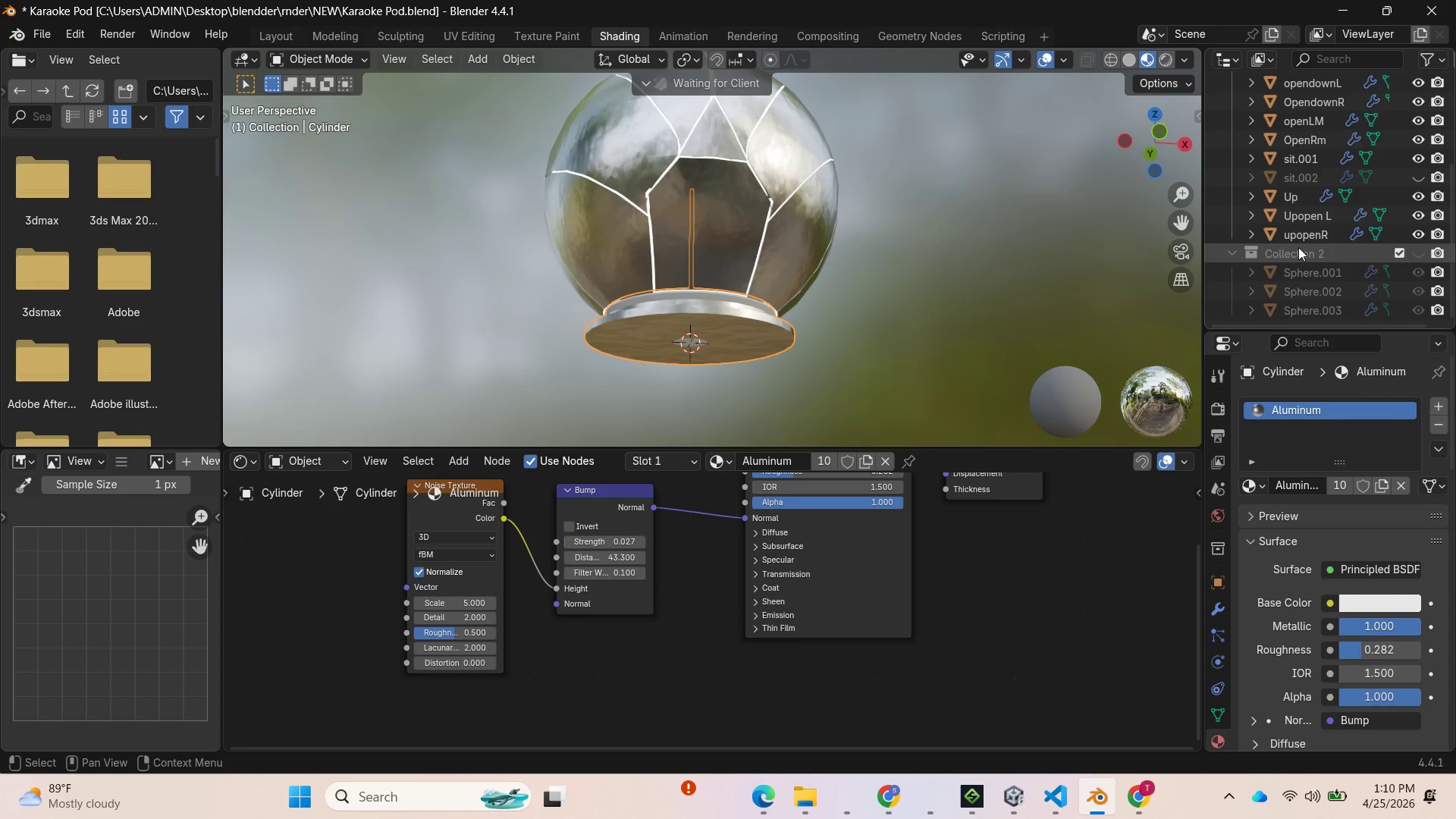 
scroll: coordinate [1290, 221], scroll_direction: up, amount: 7.0
 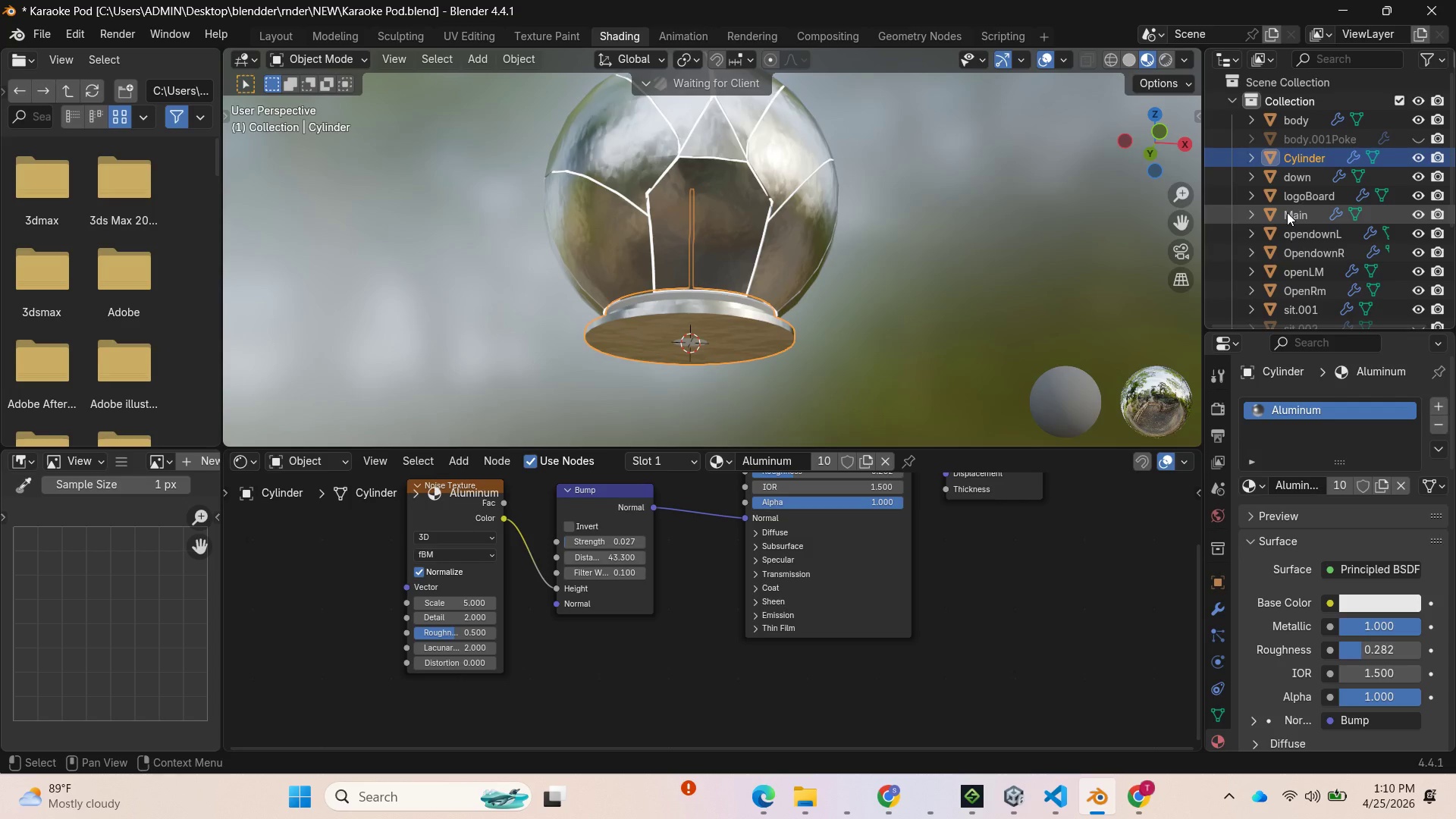 
left_click([1305, 180])
 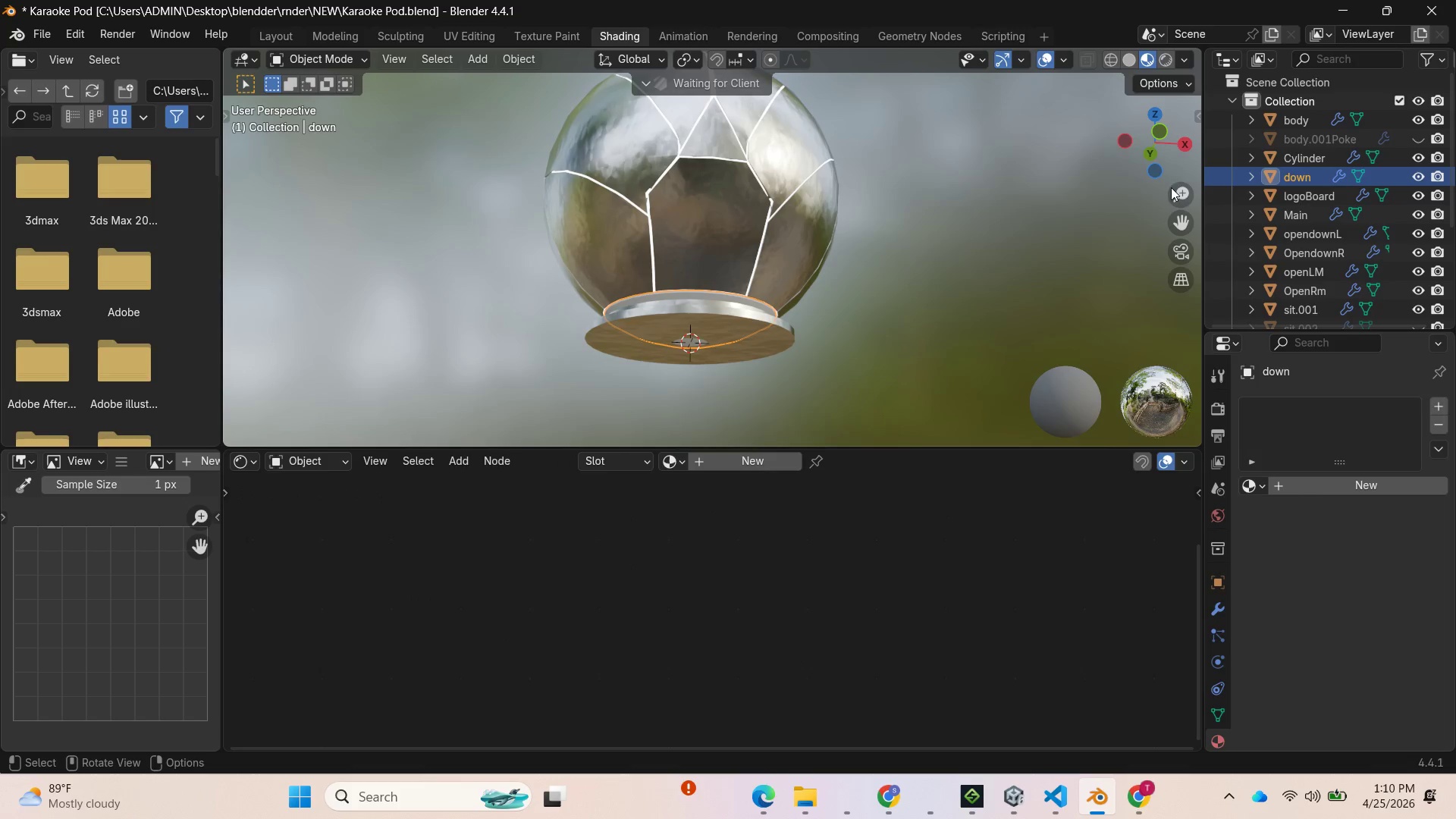 
scroll: coordinate [853, 273], scroll_direction: up, amount: 1.0
 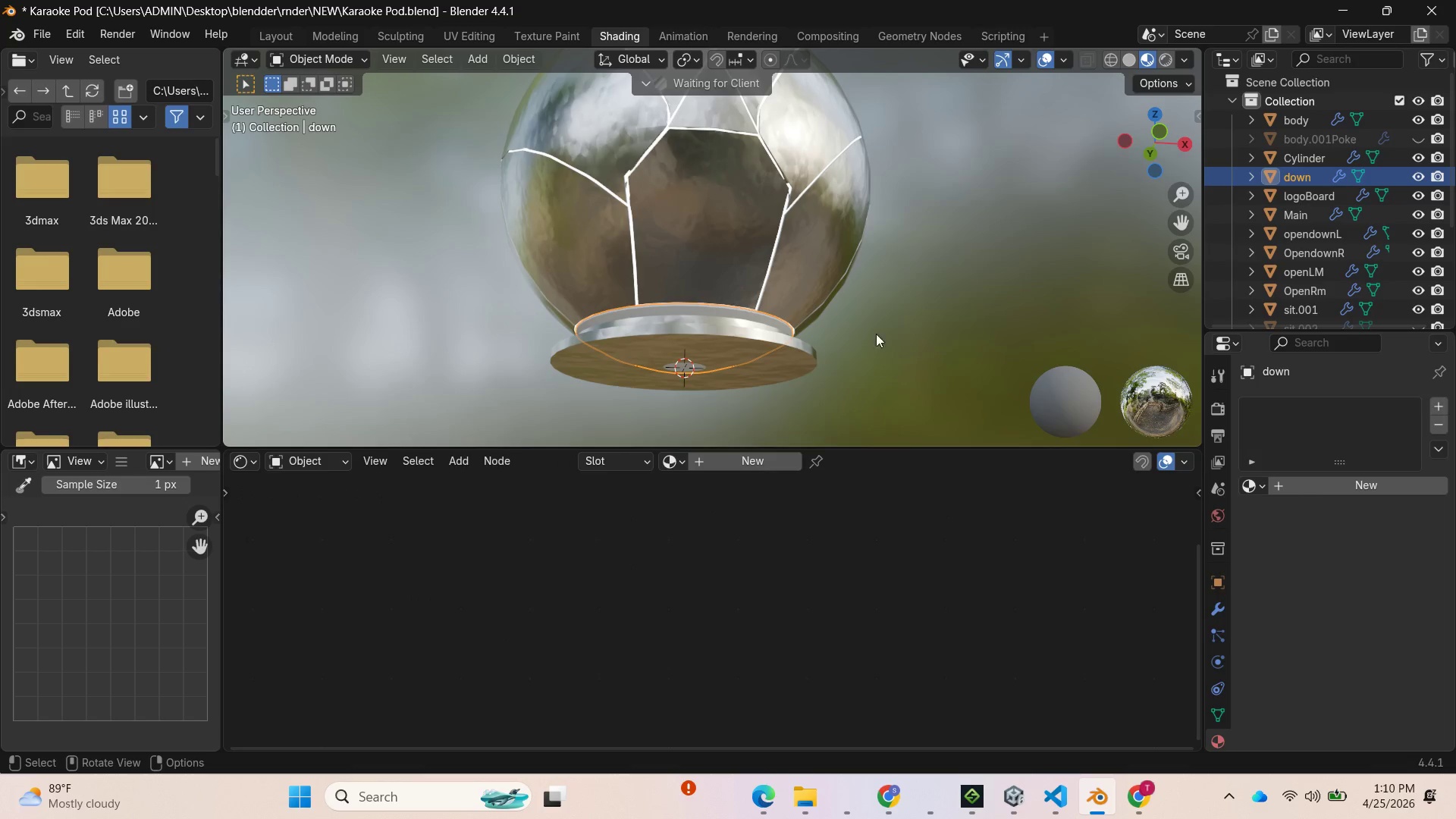 
left_click([783, 348])
 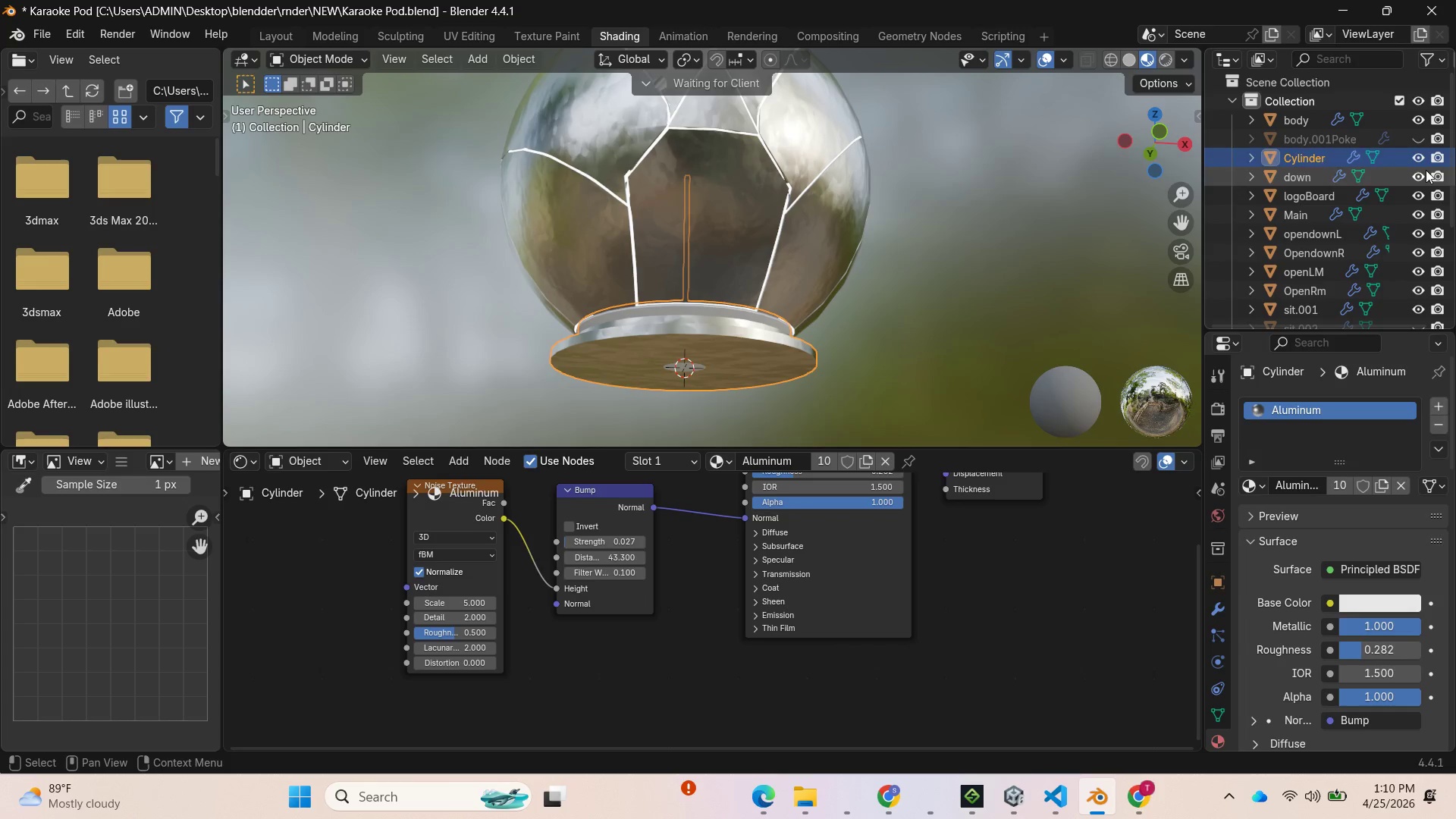 
left_click([1421, 158])
 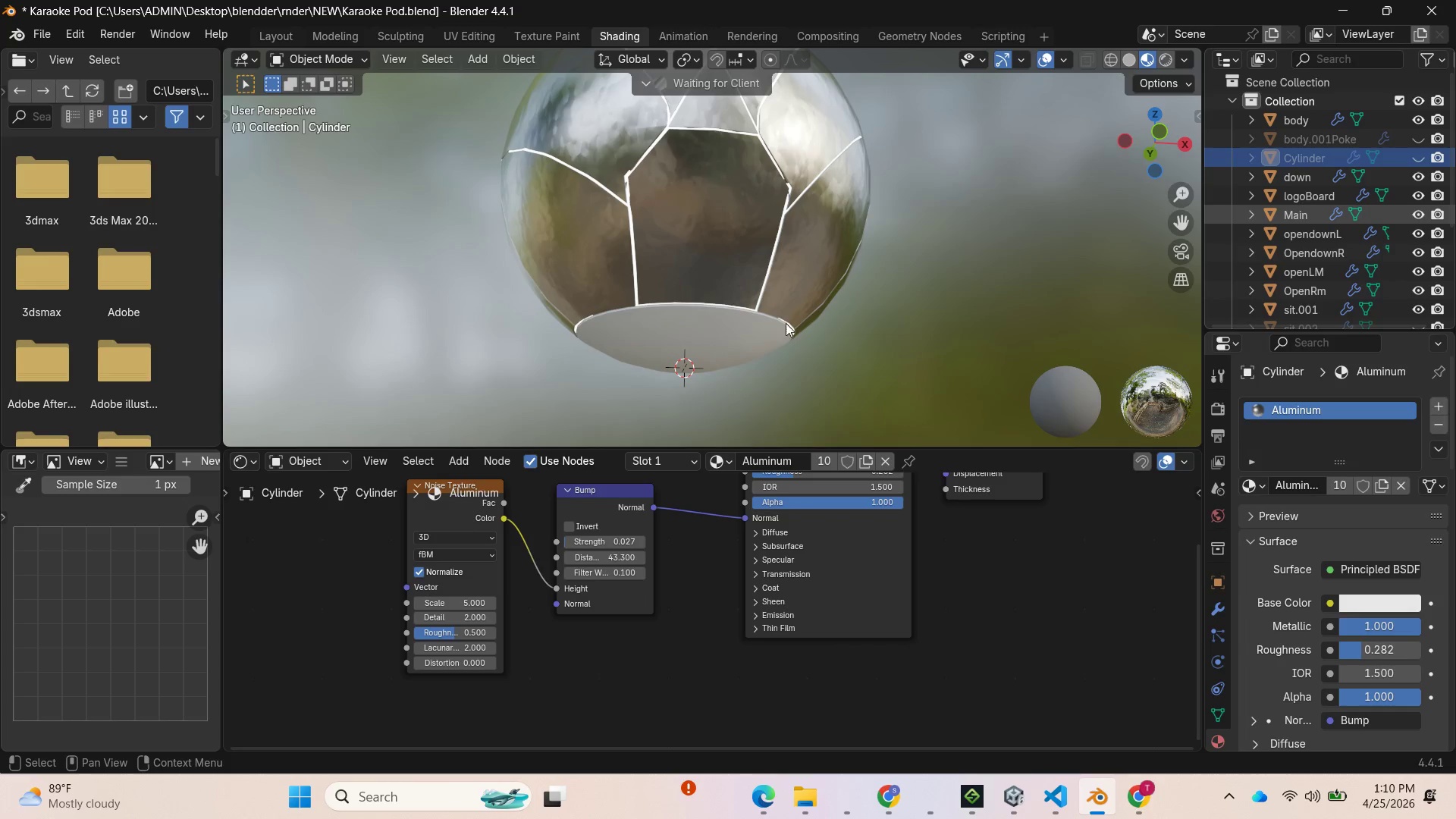 
left_click([724, 332])
 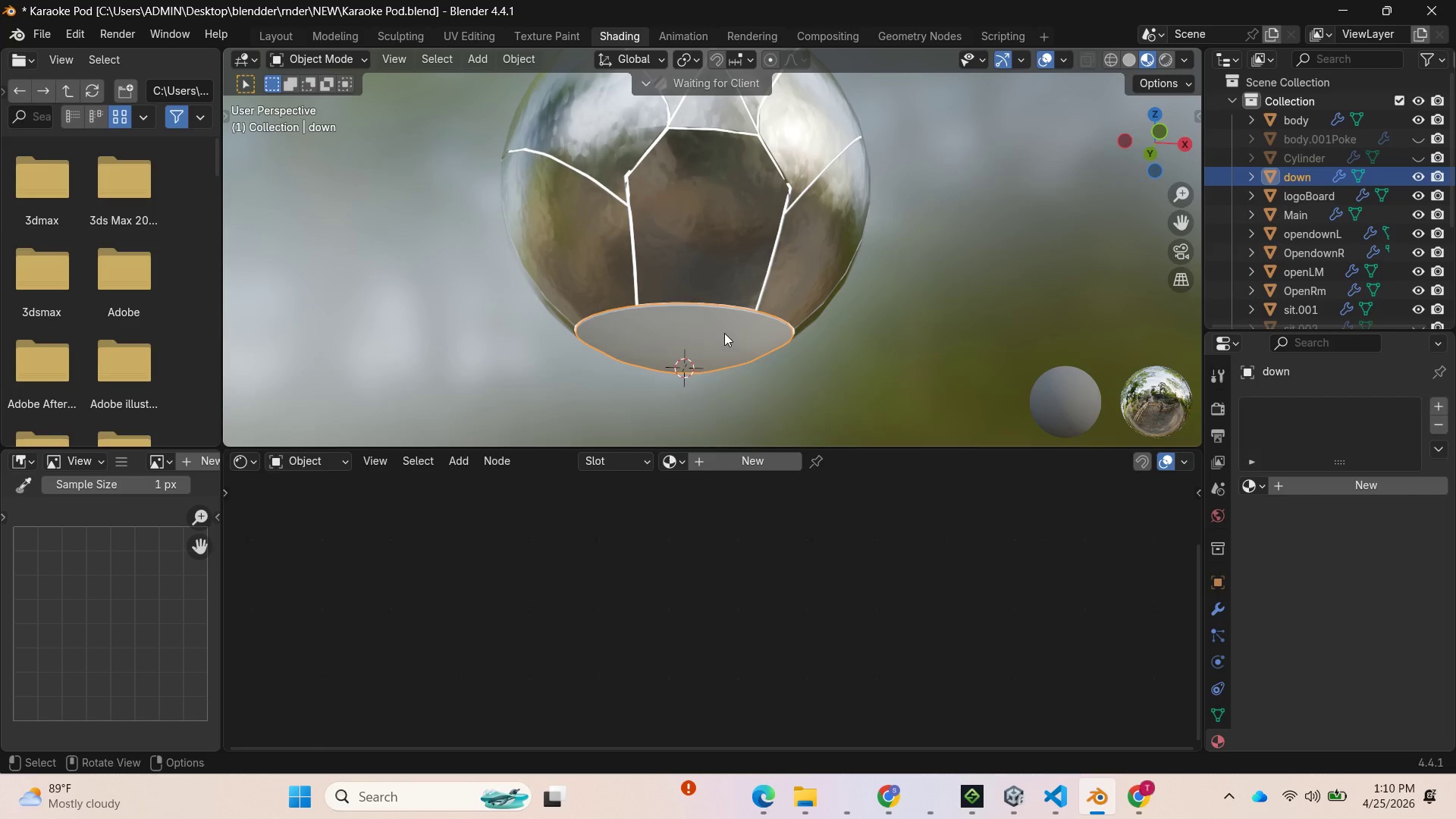 
key(Tab)
 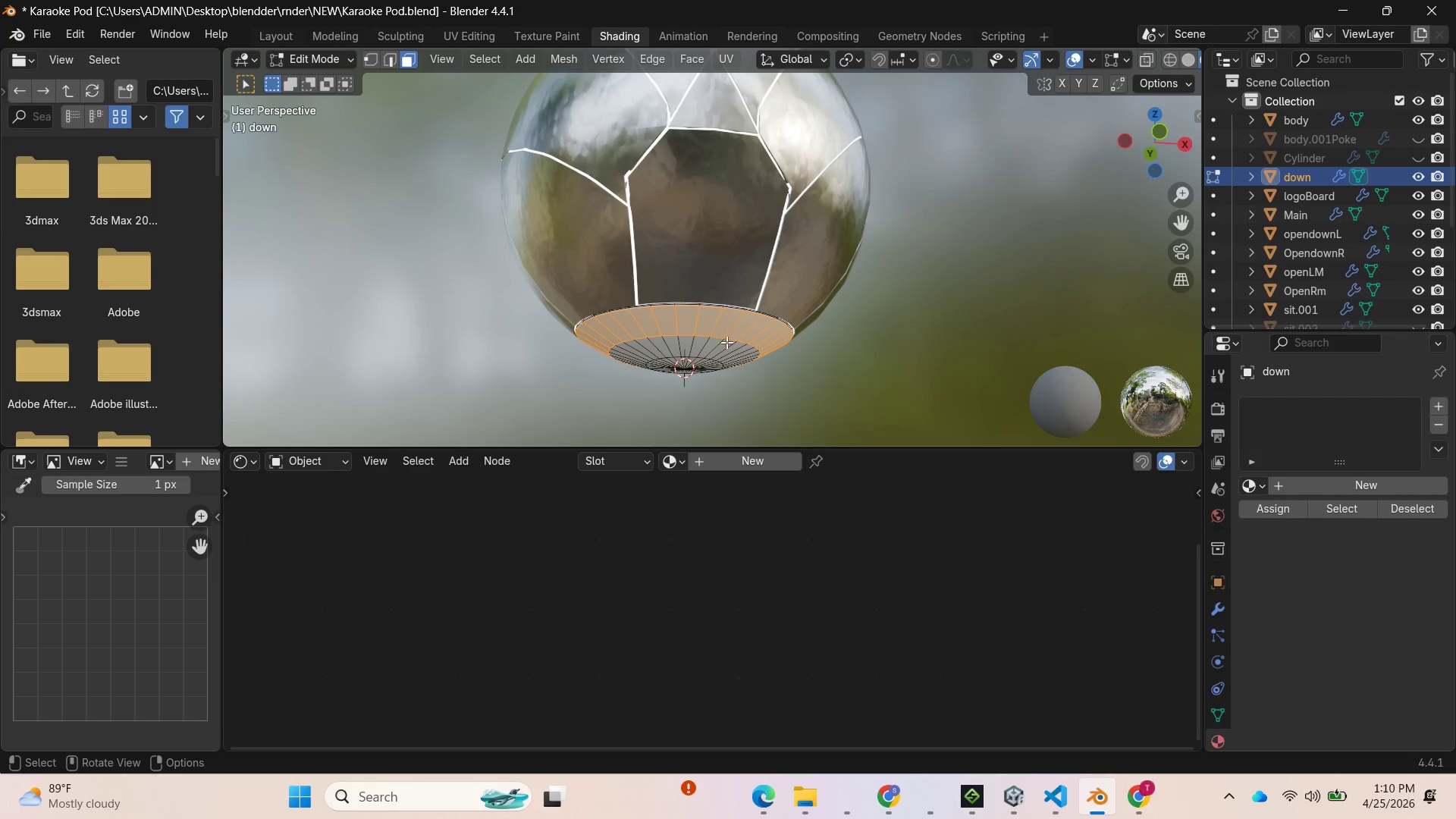 
scroll: coordinate [734, 350], scroll_direction: up, amount: 3.0
 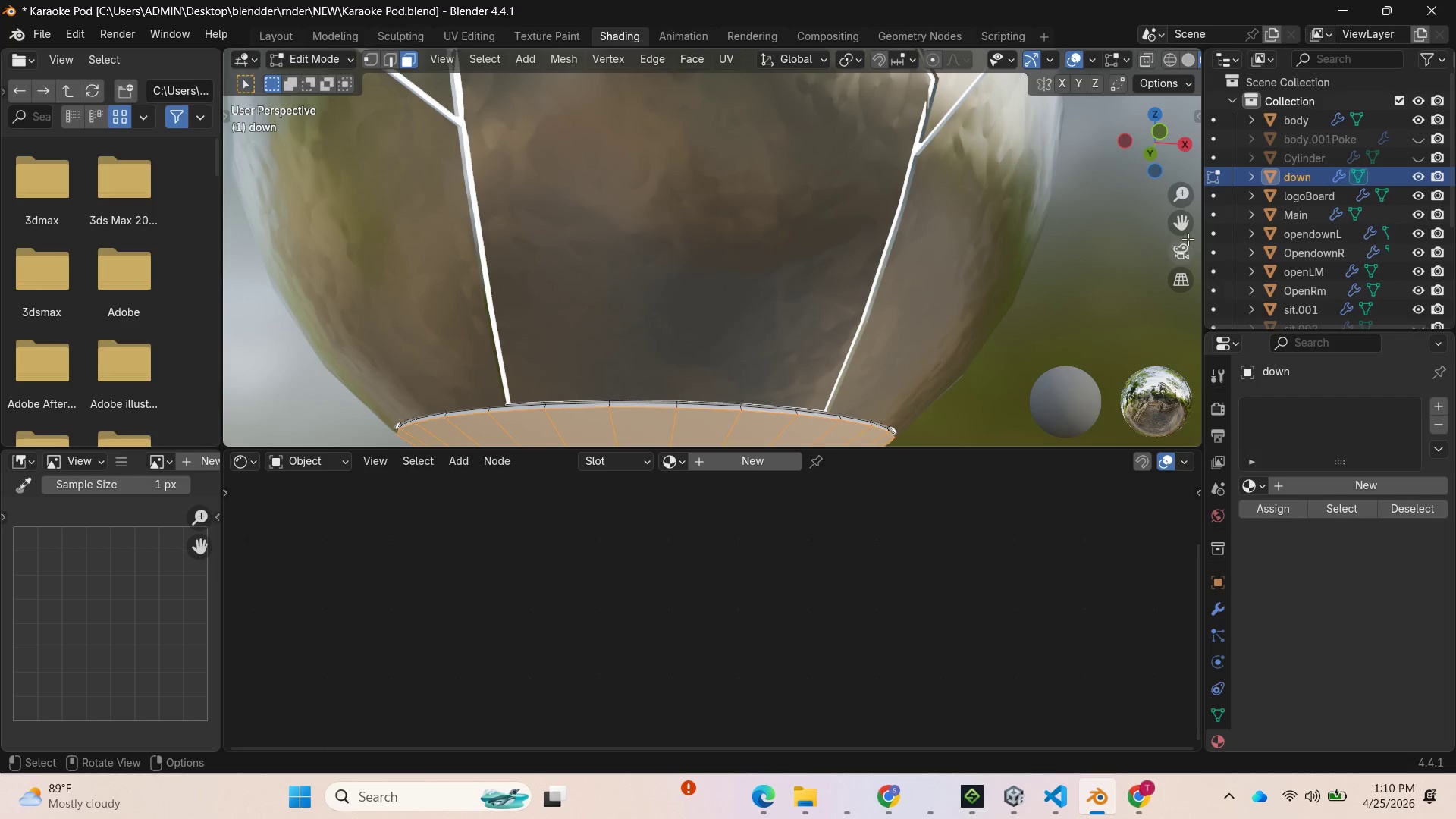 
left_click_drag(start_coordinate=[1189, 221], to_coordinate=[1196, 124])
 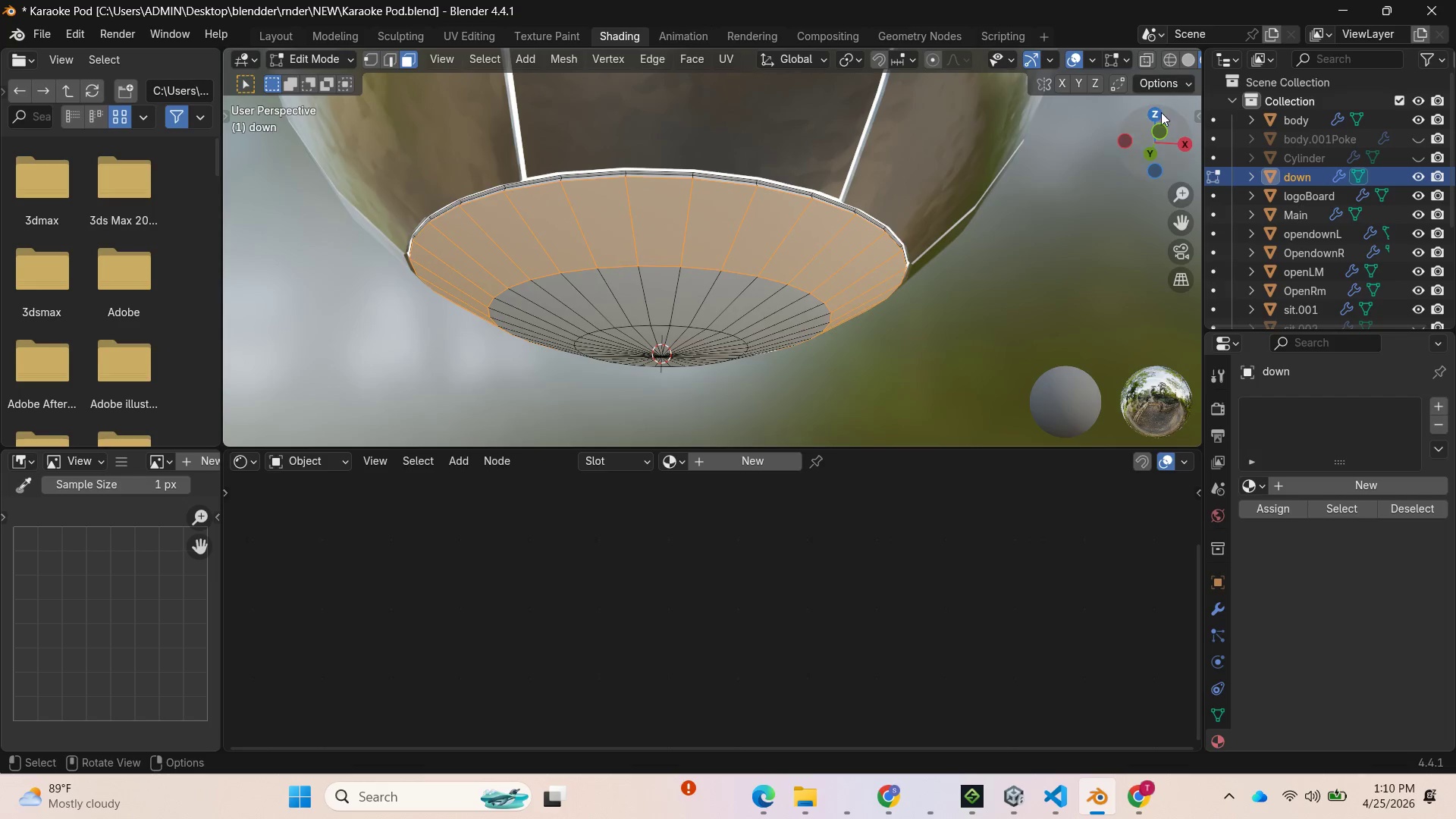 
left_click_drag(start_coordinate=[1156, 124], to_coordinate=[1170, 145])
 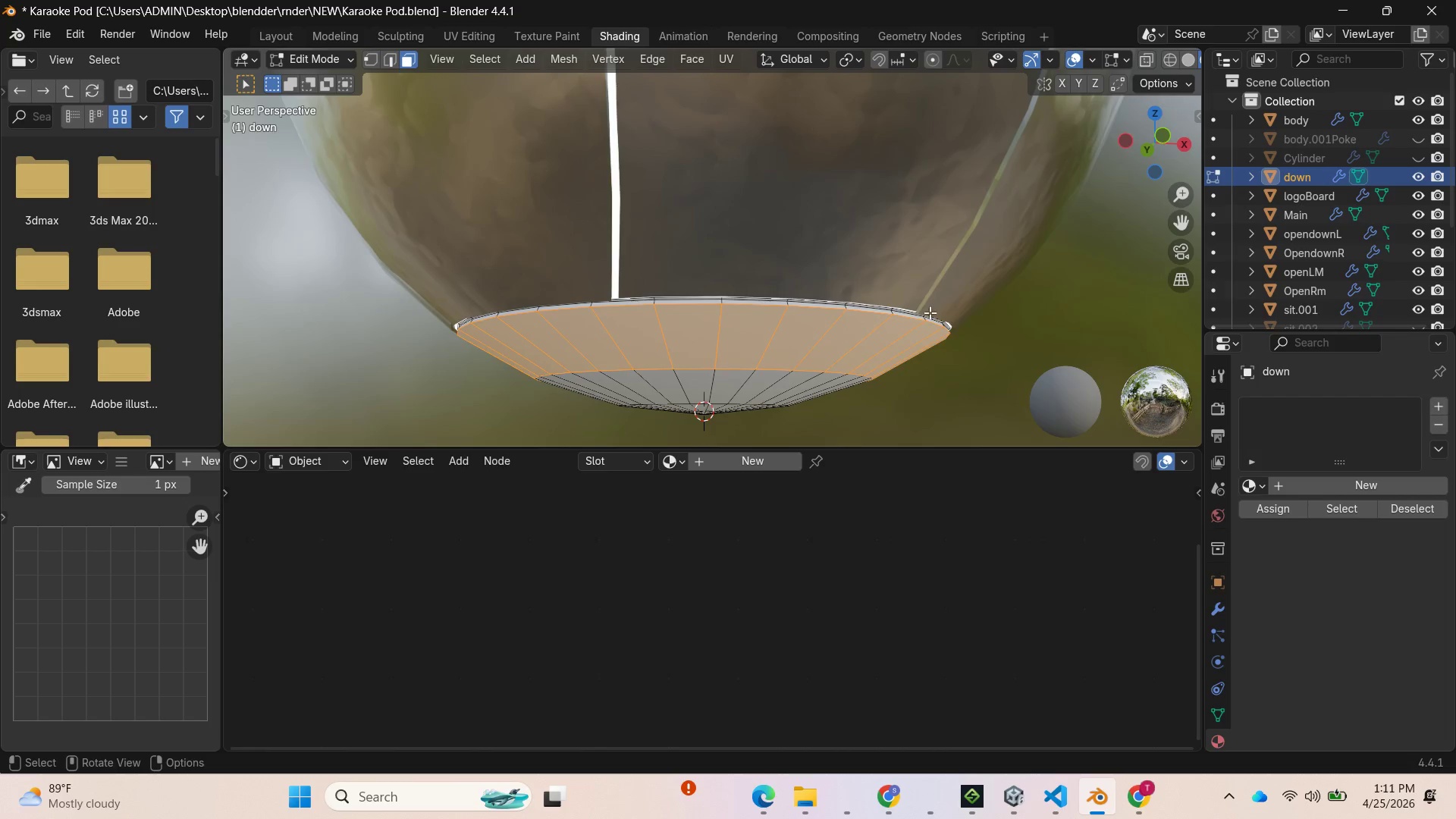 
scroll: coordinate [915, 316], scroll_direction: up, amount: 2.0
 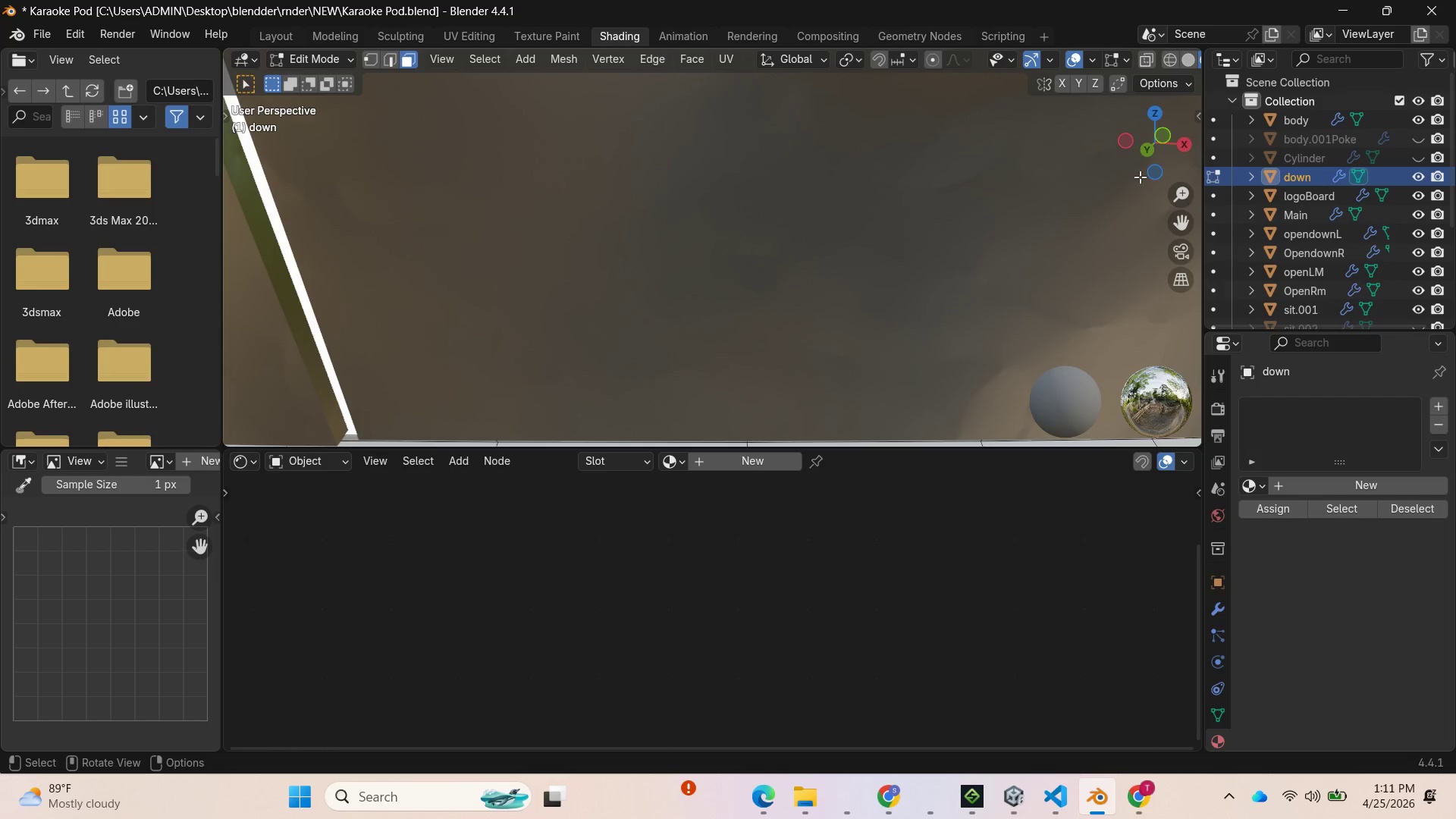 
left_click_drag(start_coordinate=[1156, 171], to_coordinate=[1175, 156])
 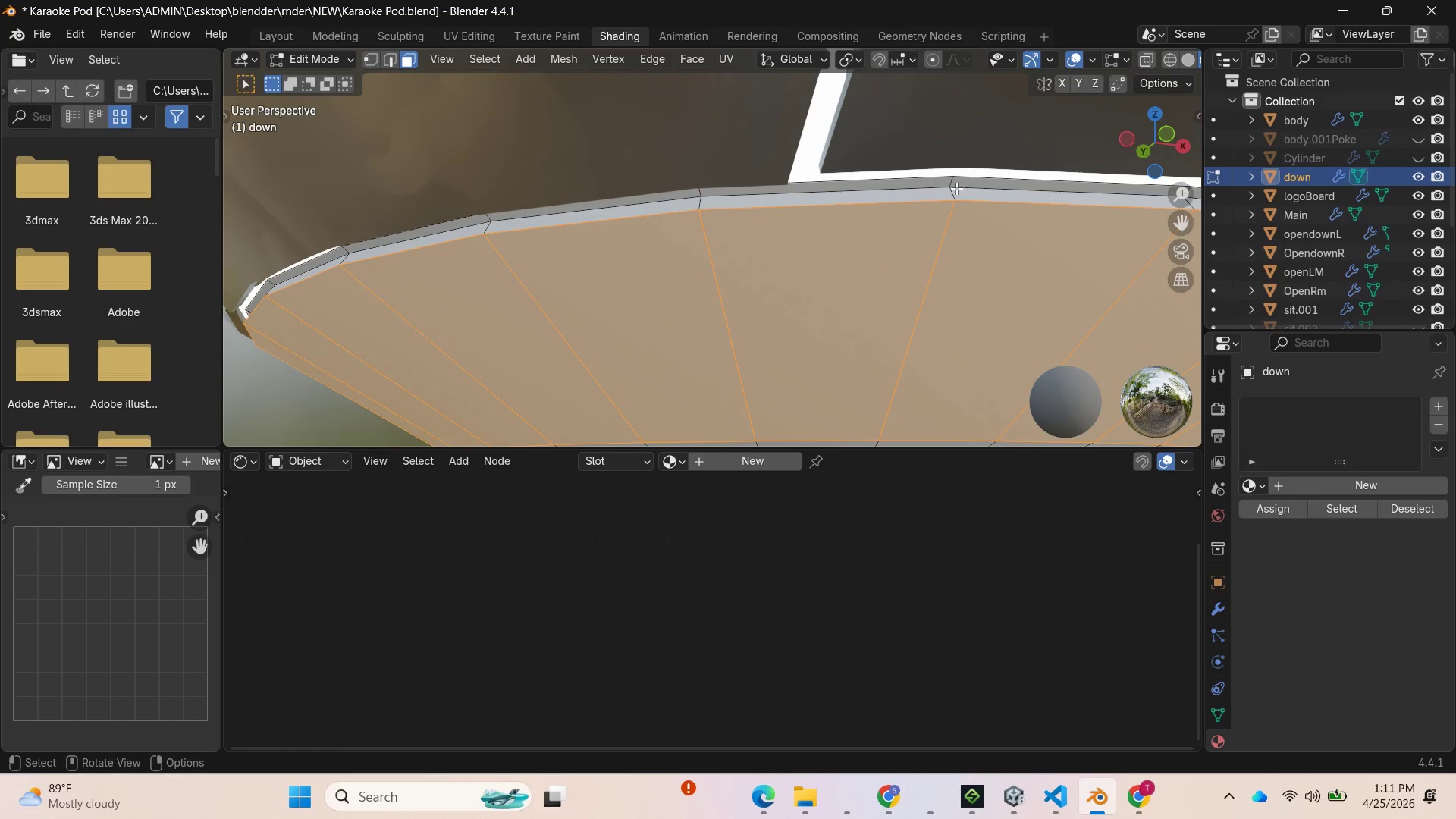 
left_click([951, 180])
 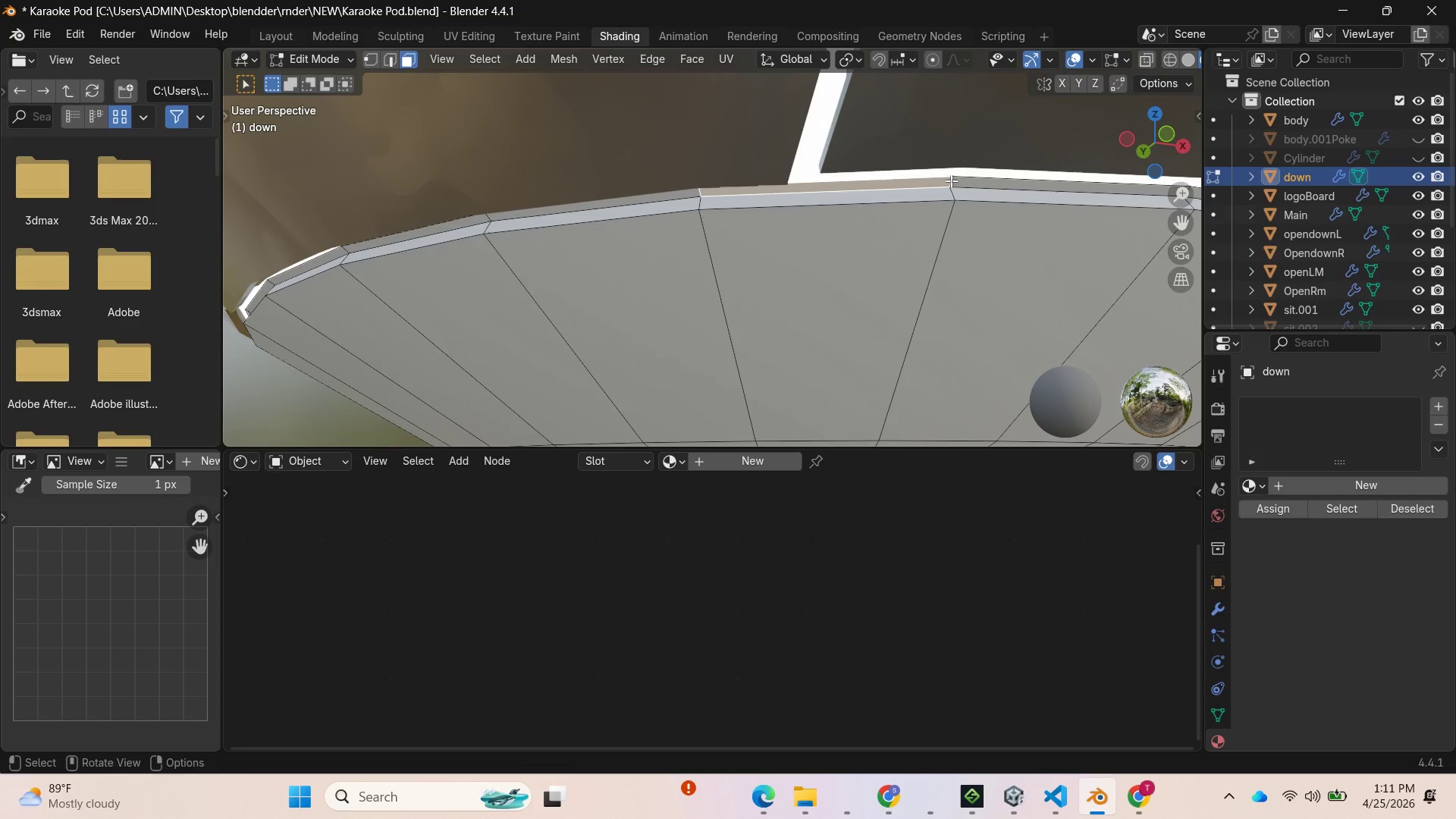 
hold_key(key=AltLeft, duration=0.81)
left_click([951, 180])
 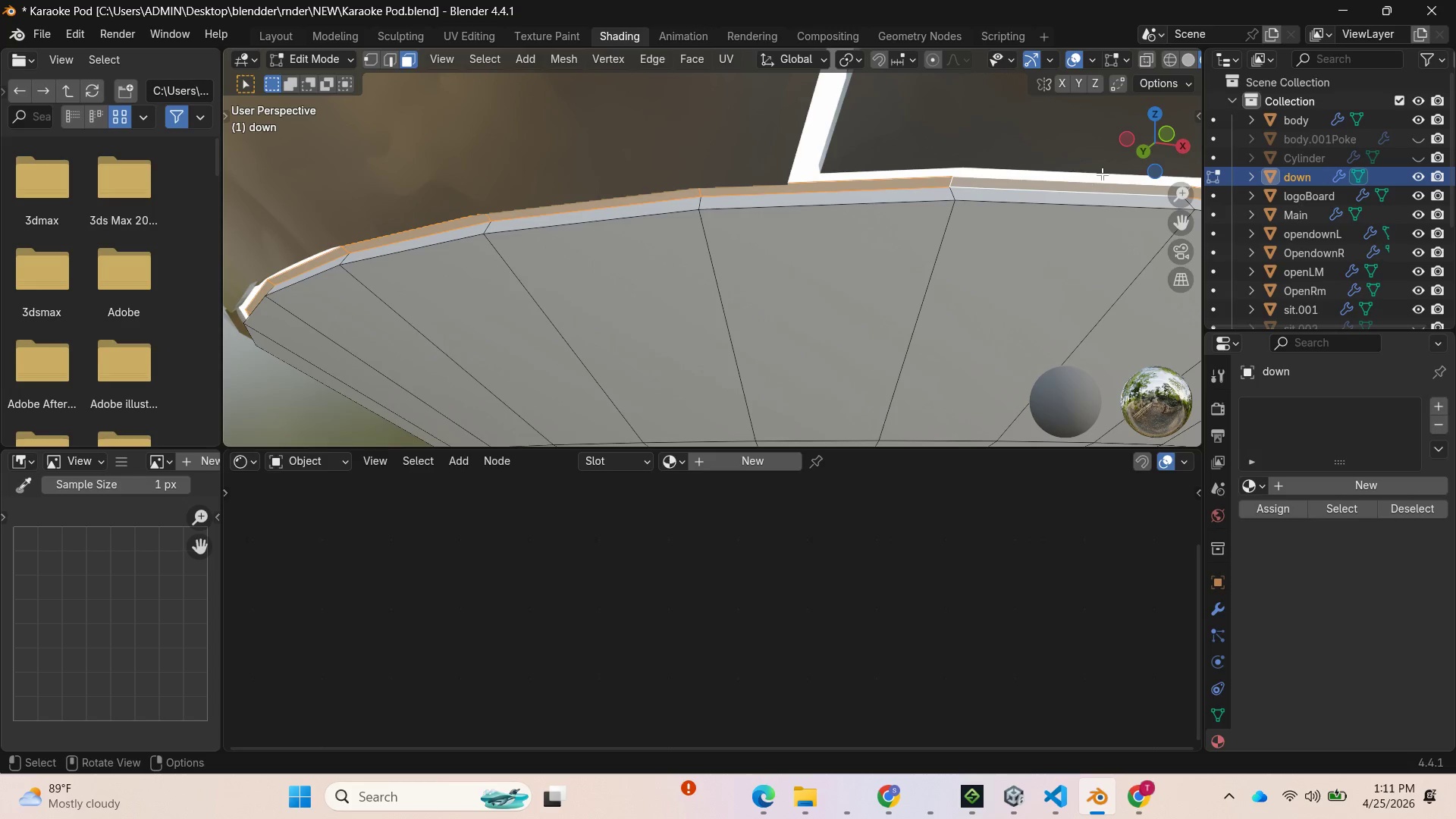 
left_click_drag(start_coordinate=[1151, 140], to_coordinate=[1109, 130])
 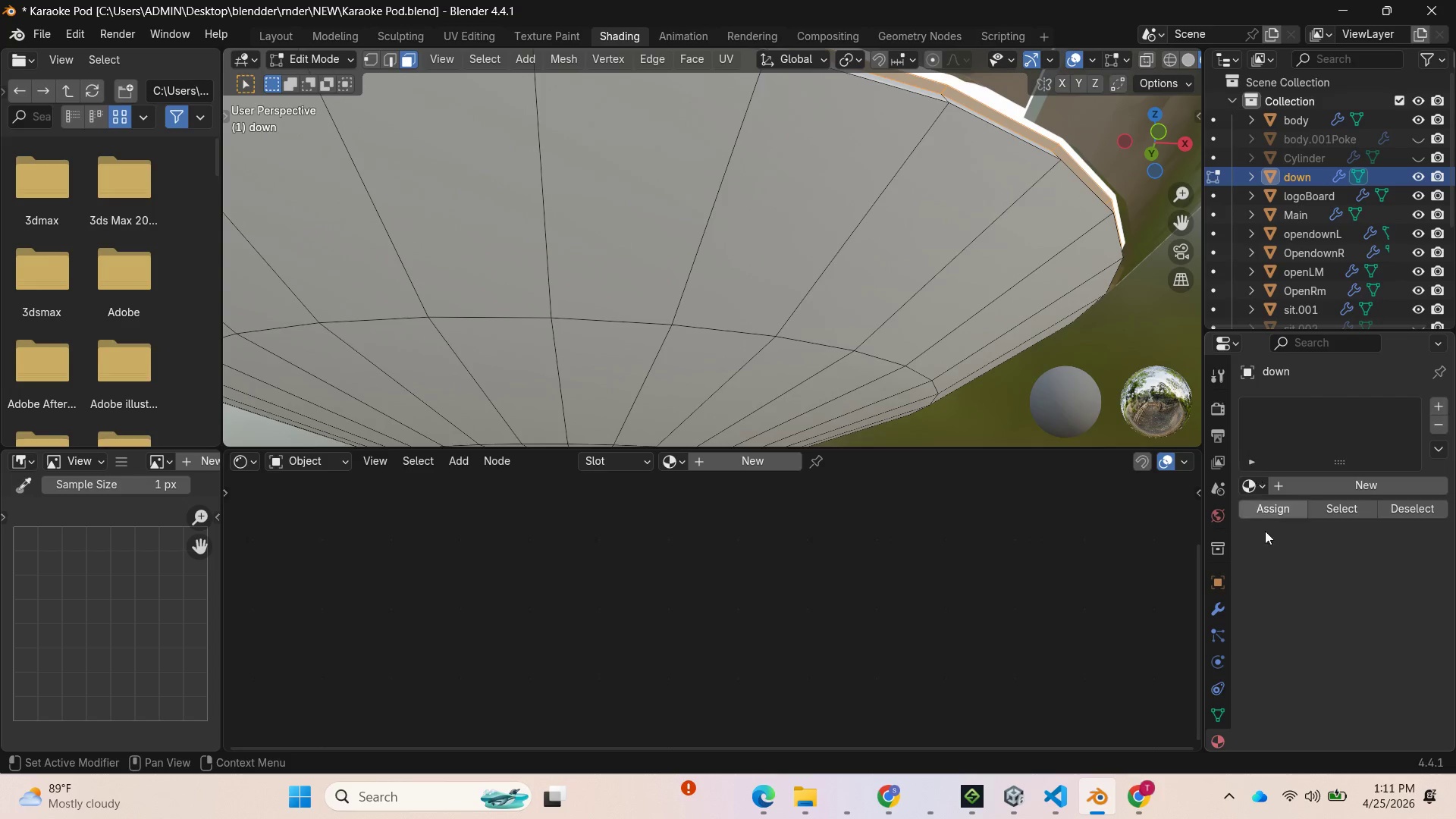 
wait(5.48)
 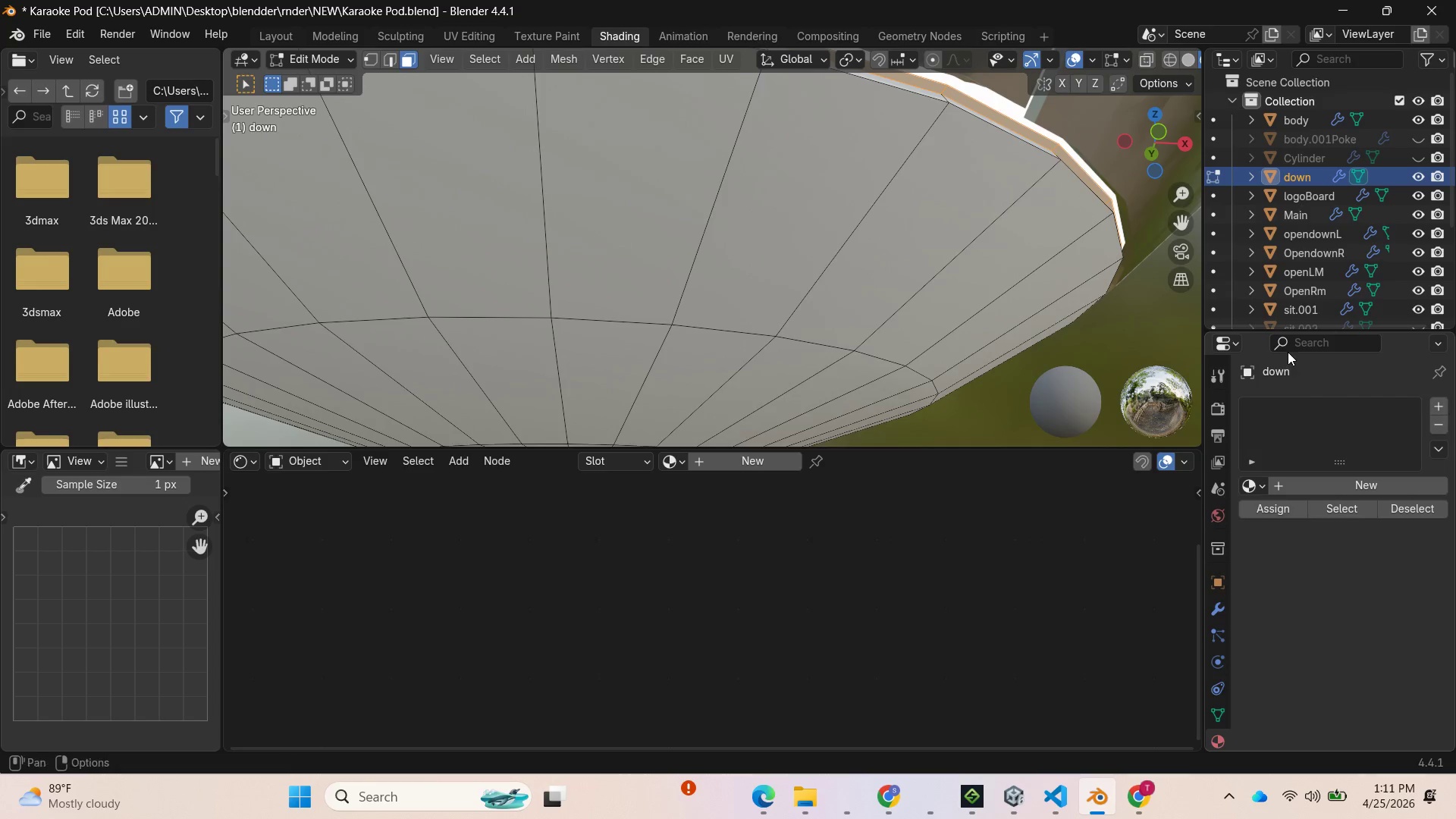 
left_click([1216, 607])
 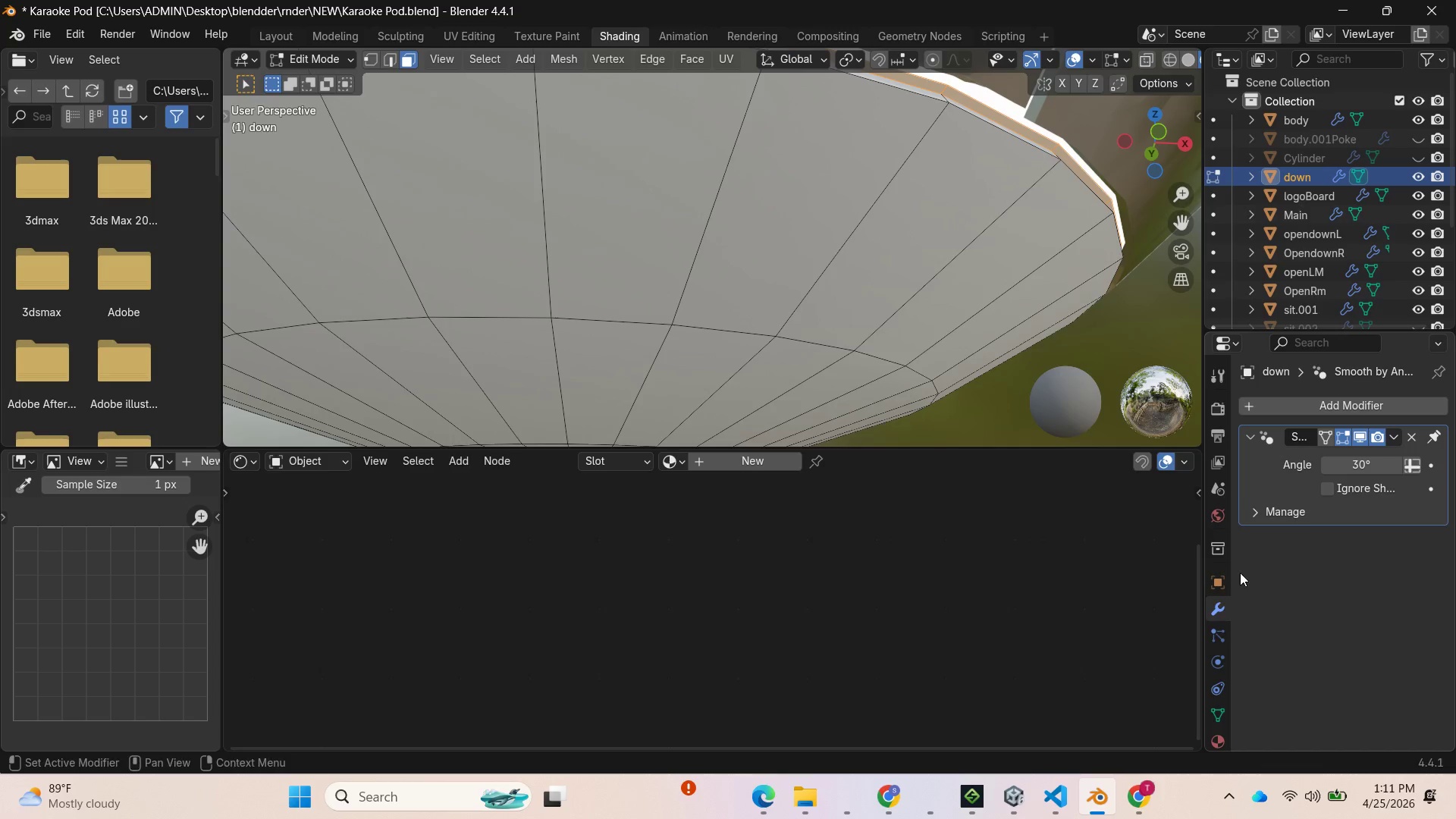 
left_click([1217, 728])
 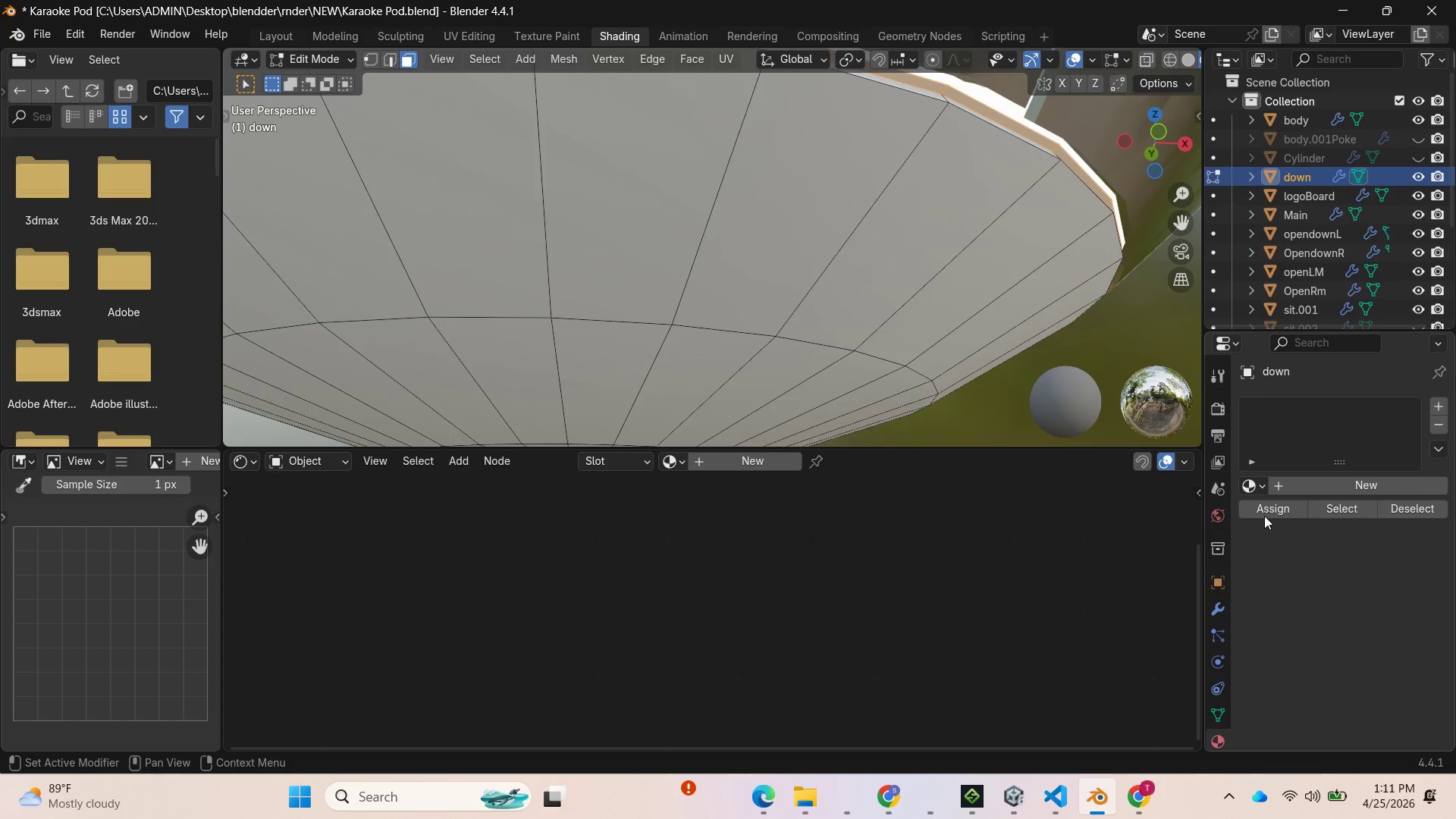 
left_click([1264, 489])
 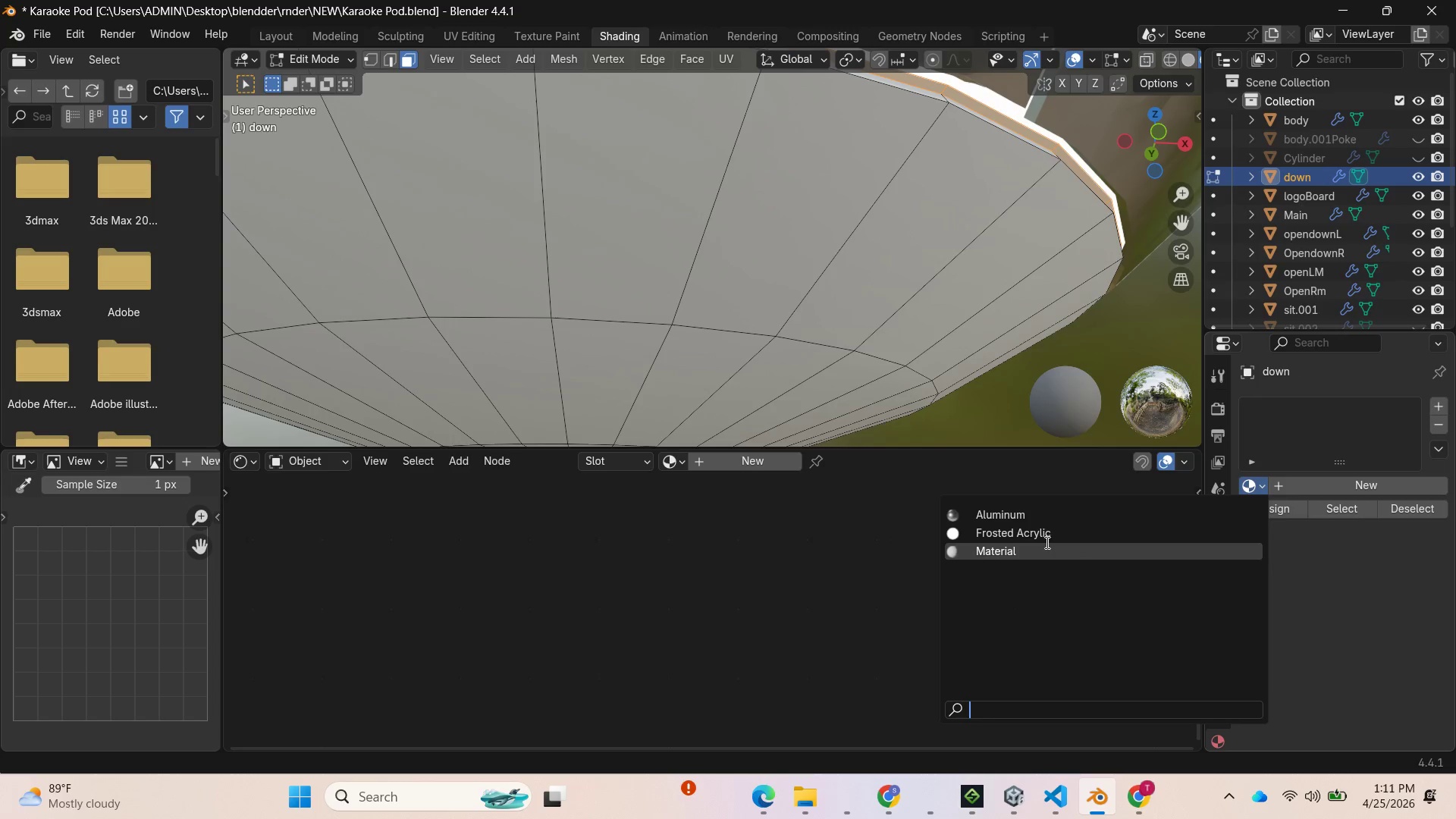 
left_click([1043, 532])
 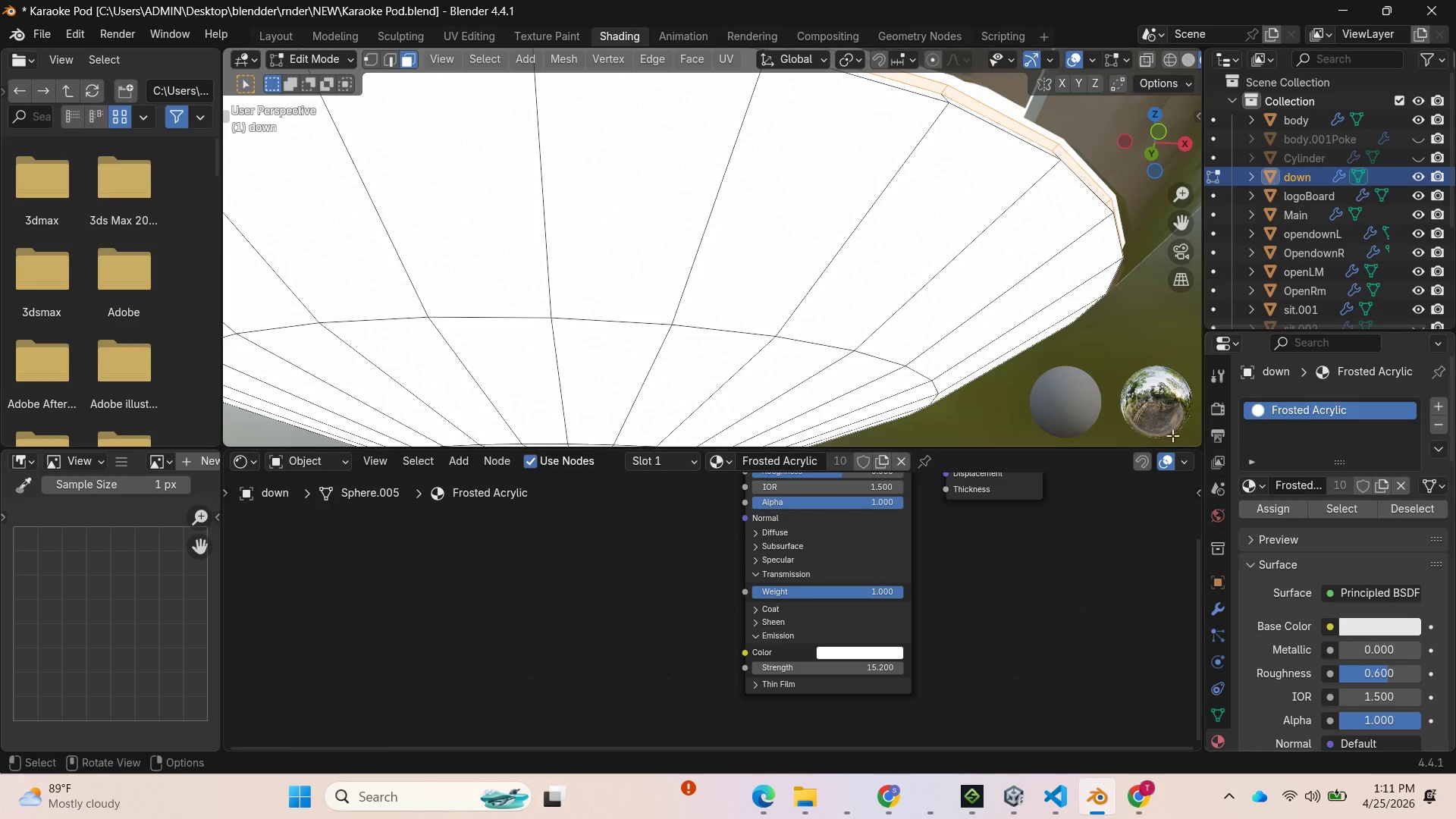 
hold_key(key=ControlLeft, duration=0.39)
 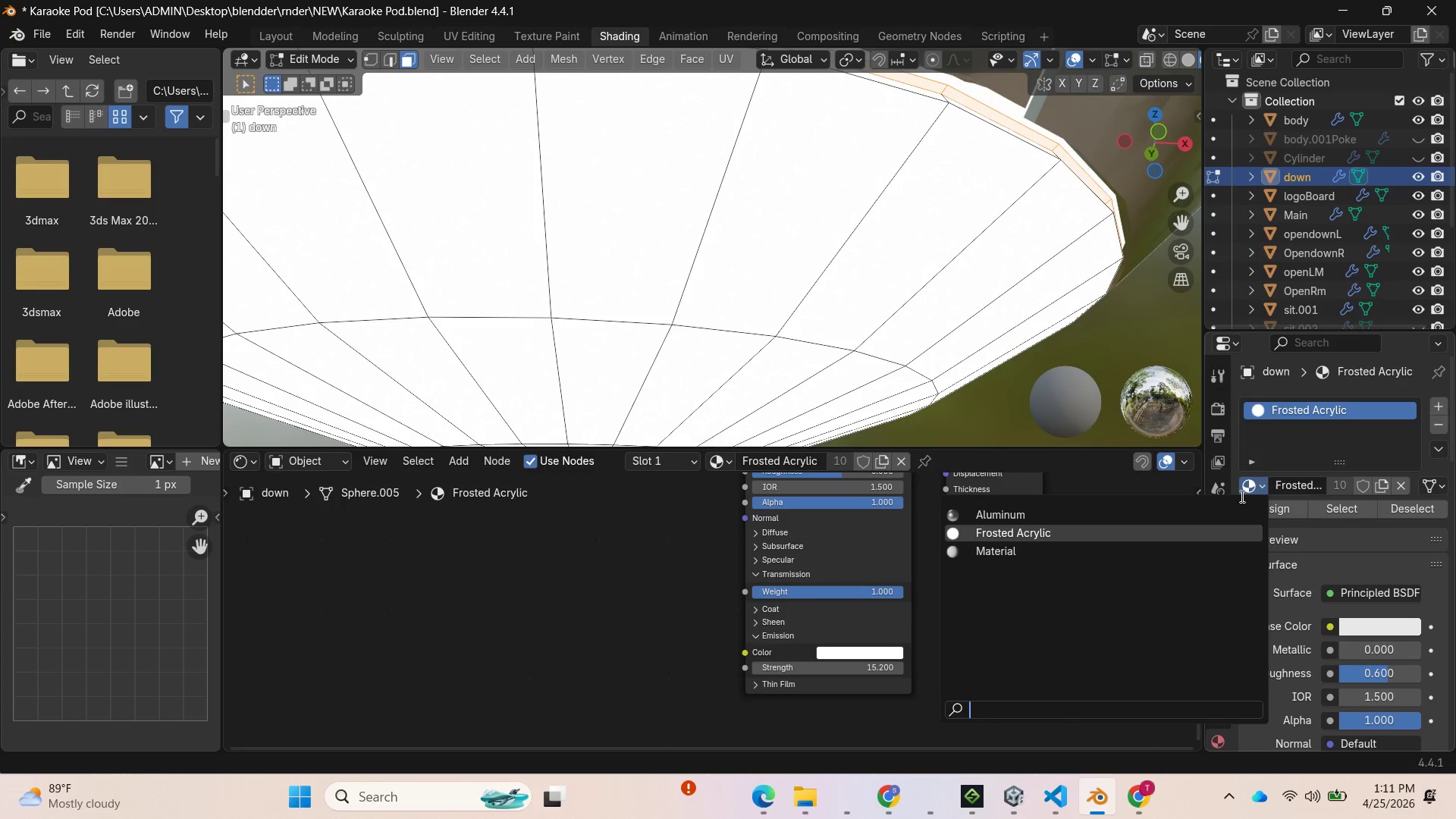 
left_click([1102, 517])
 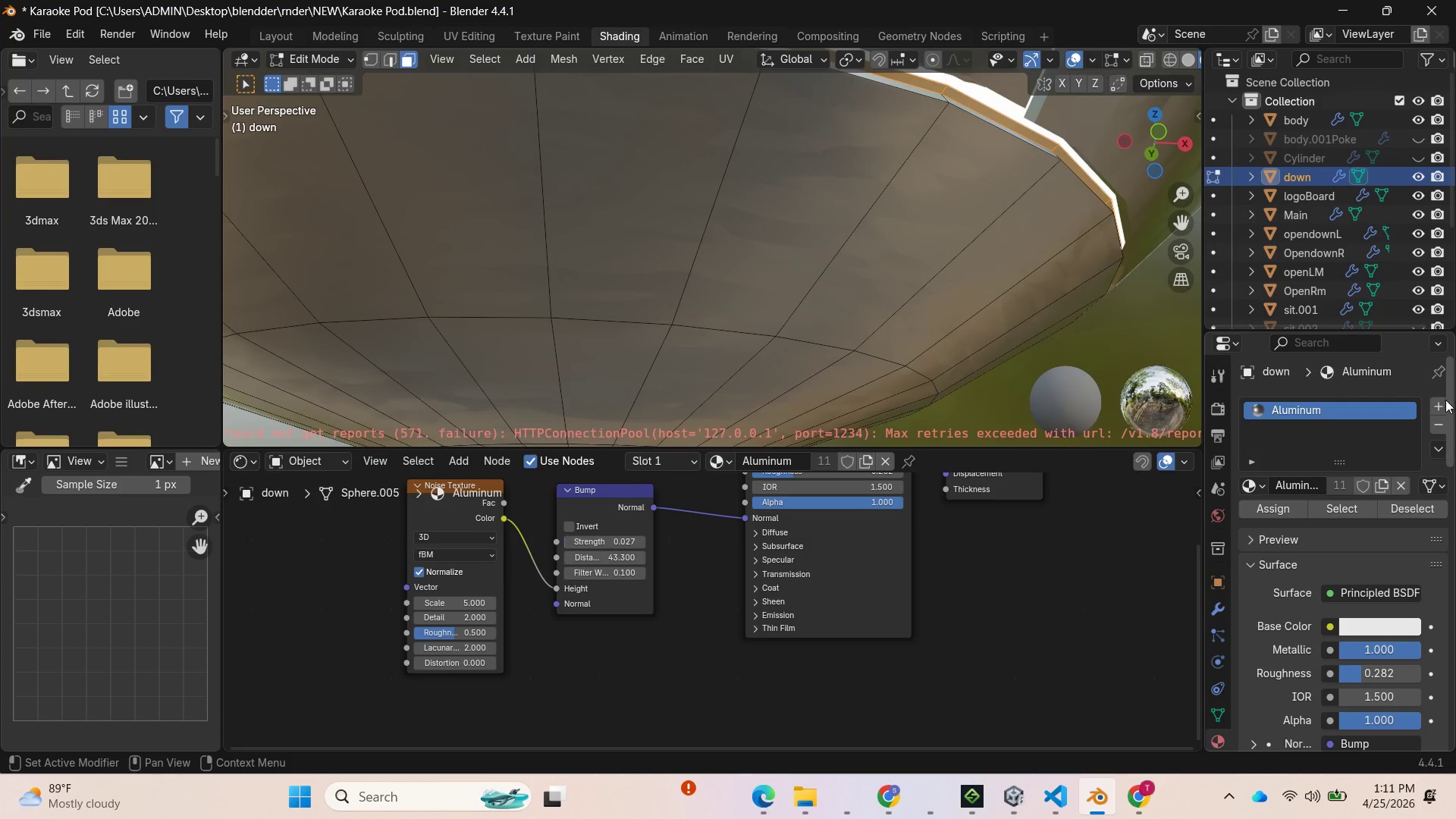 
left_click([1442, 406])
 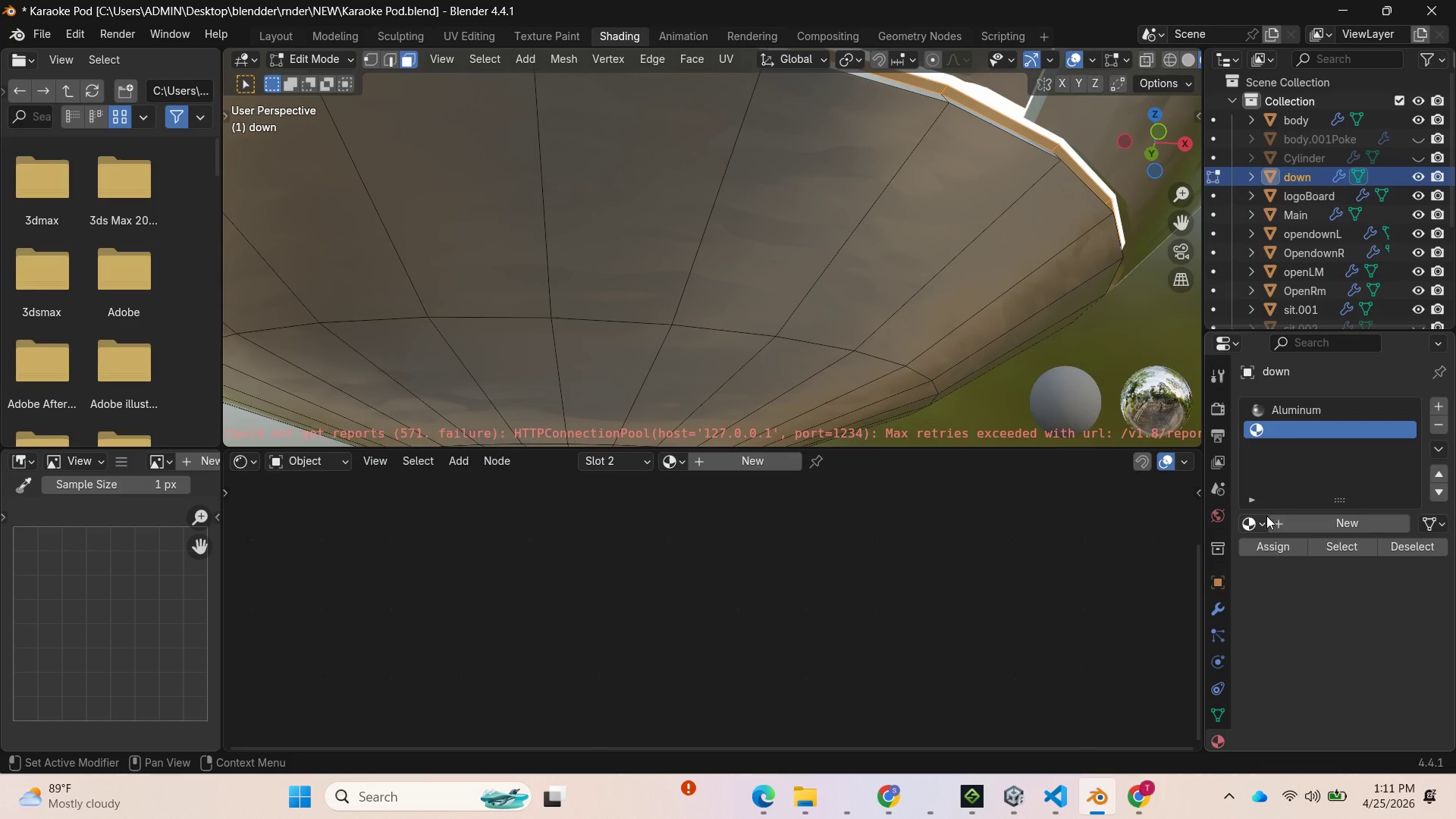 
left_click([1263, 525])
 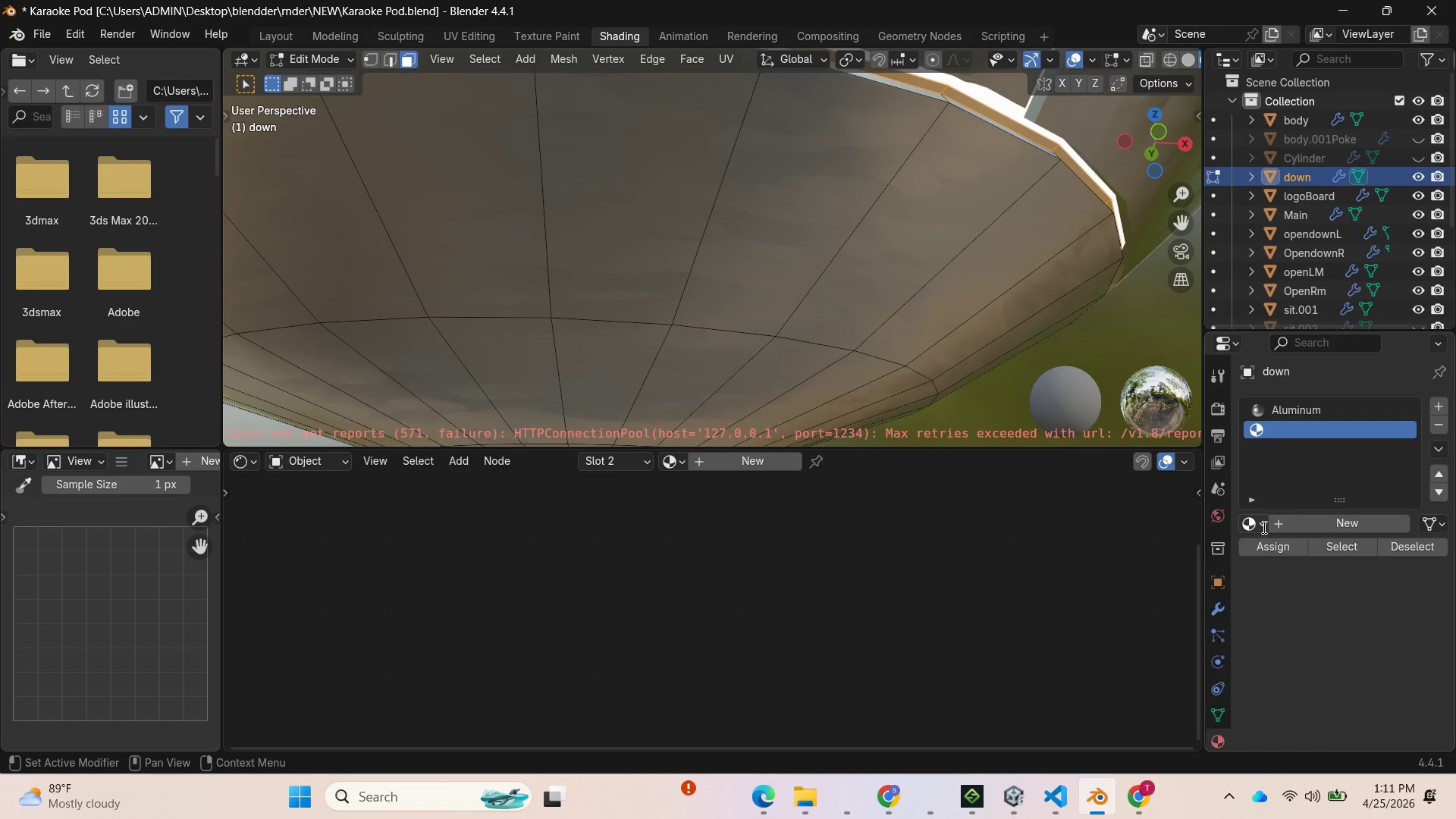 
double_click([1263, 526])
 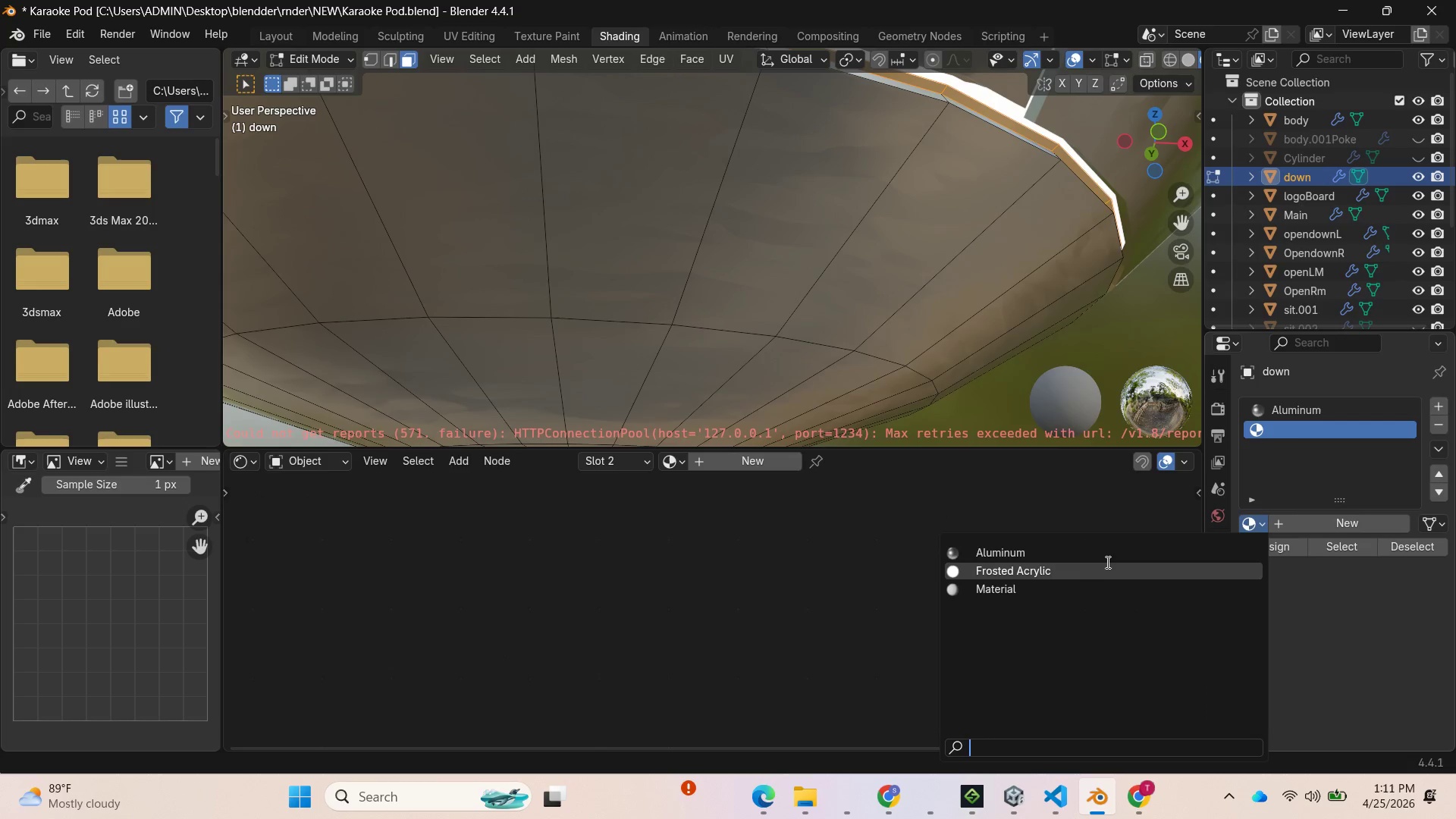 
left_click([1086, 568])
 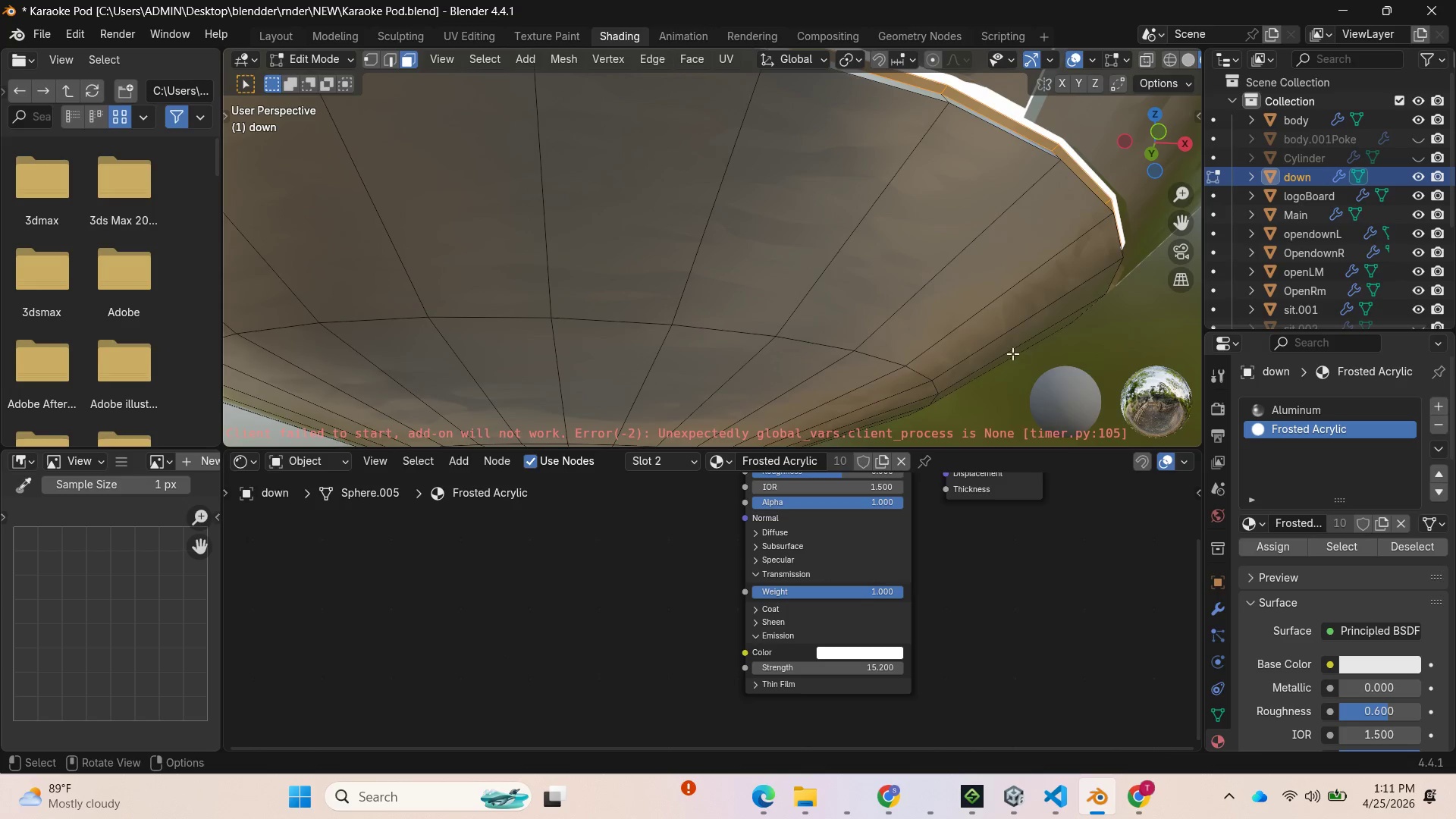 
scroll: coordinate [997, 350], scroll_direction: down, amount: 3.0
 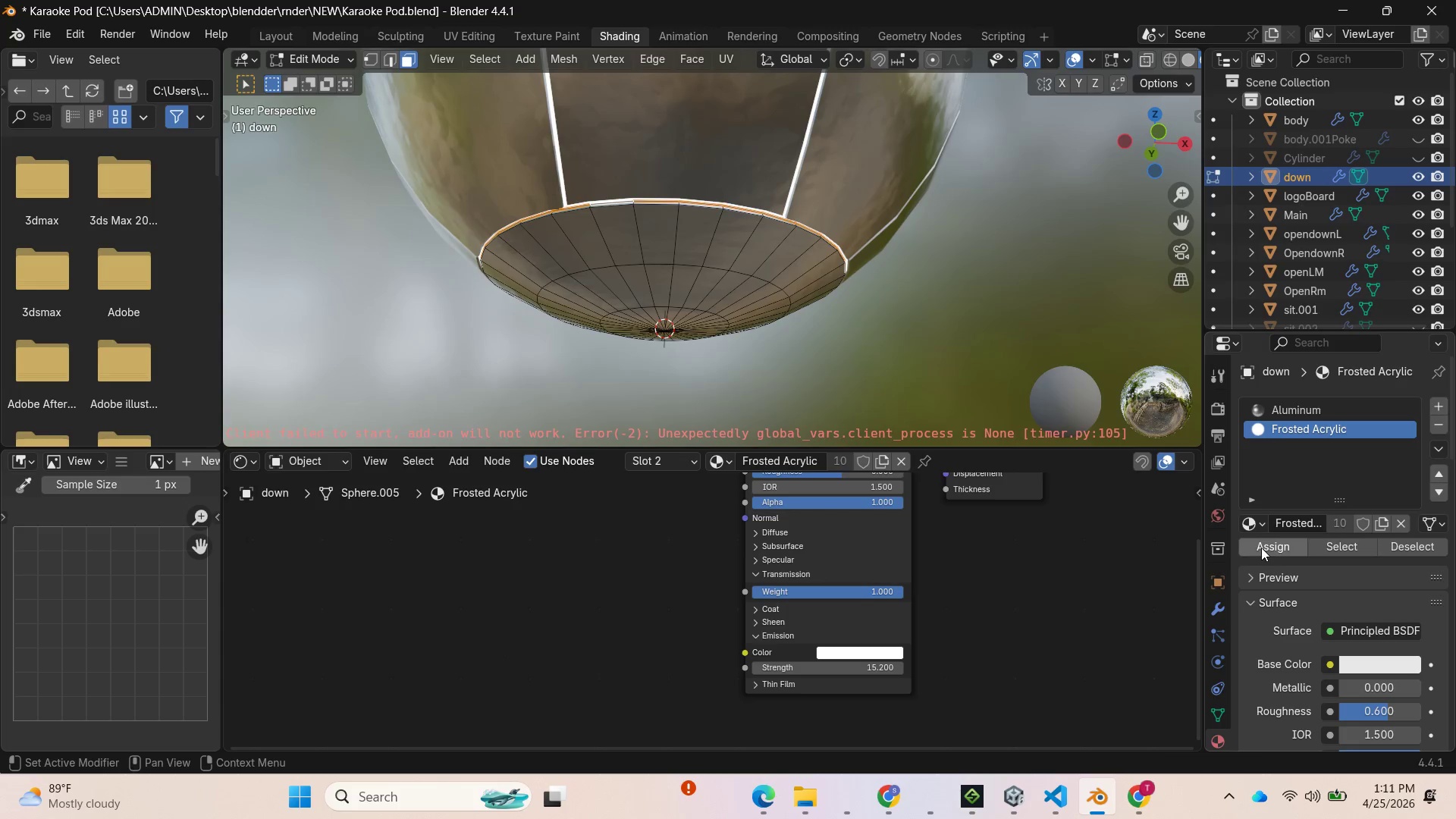 
left_click([1263, 547])
 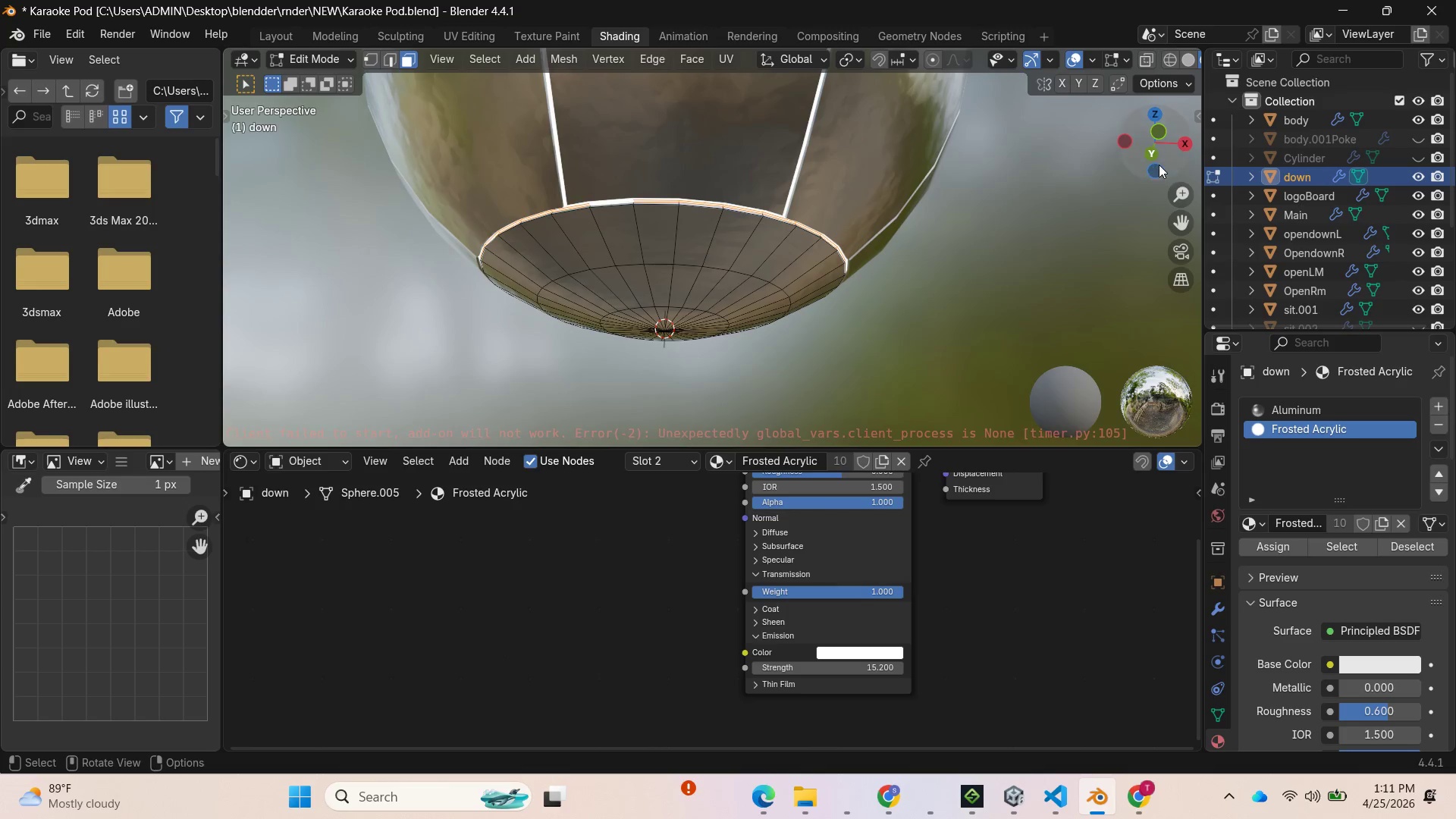 
left_click_drag(start_coordinate=[1163, 151], to_coordinate=[1138, 246])
 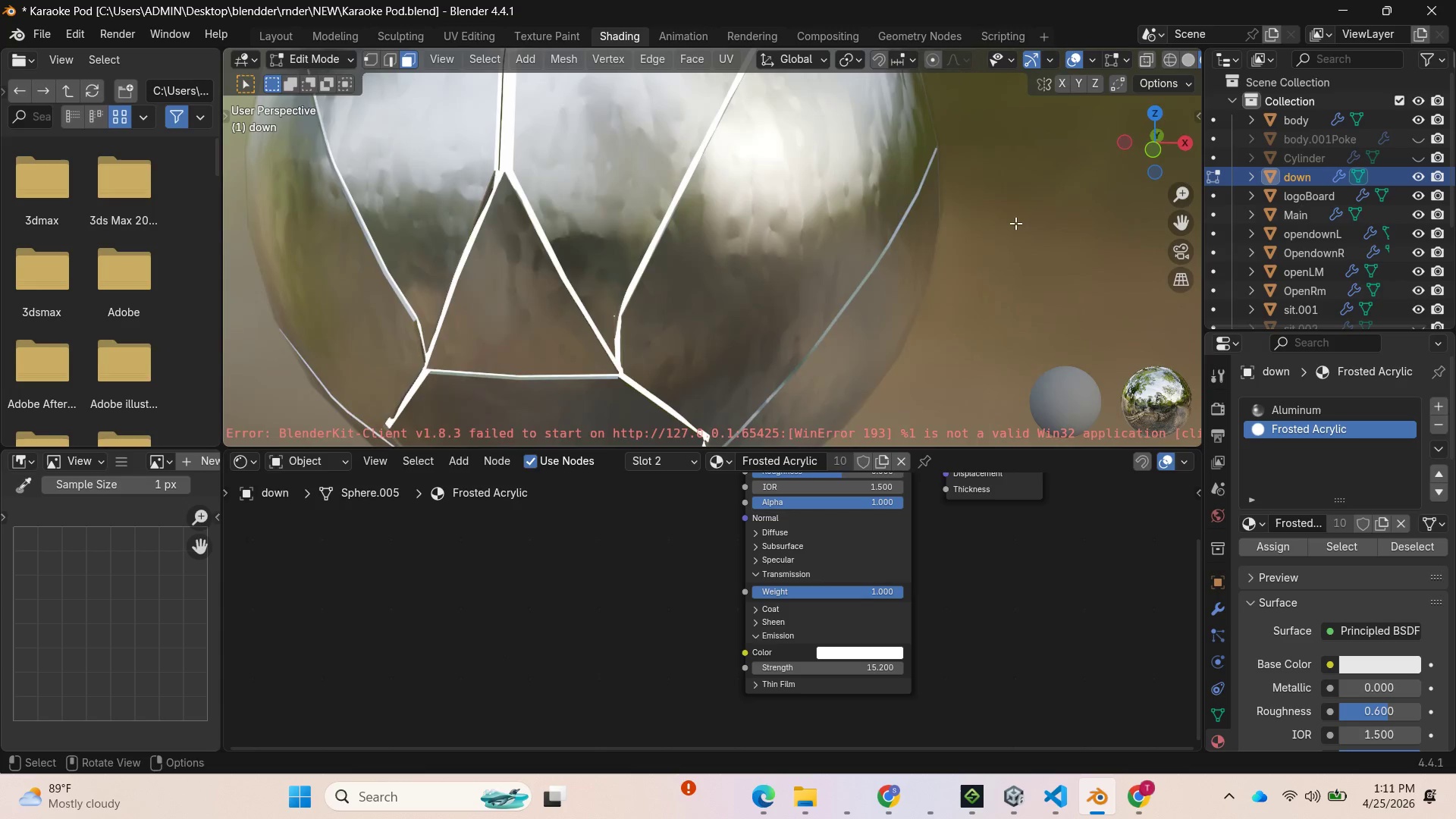 
scroll: coordinate [985, 227], scroll_direction: down, amount: 4.0
 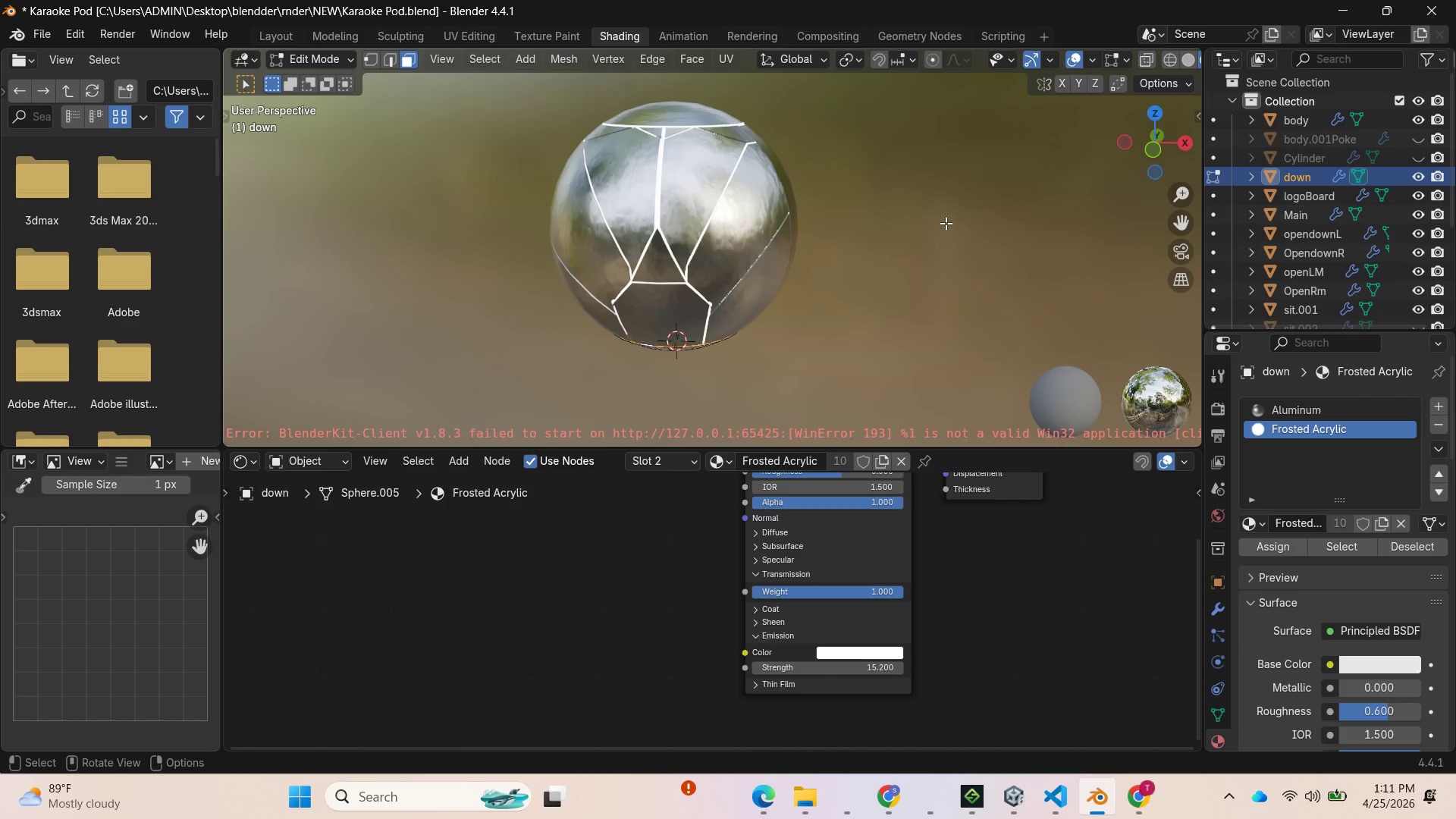 
wait(5.48)
 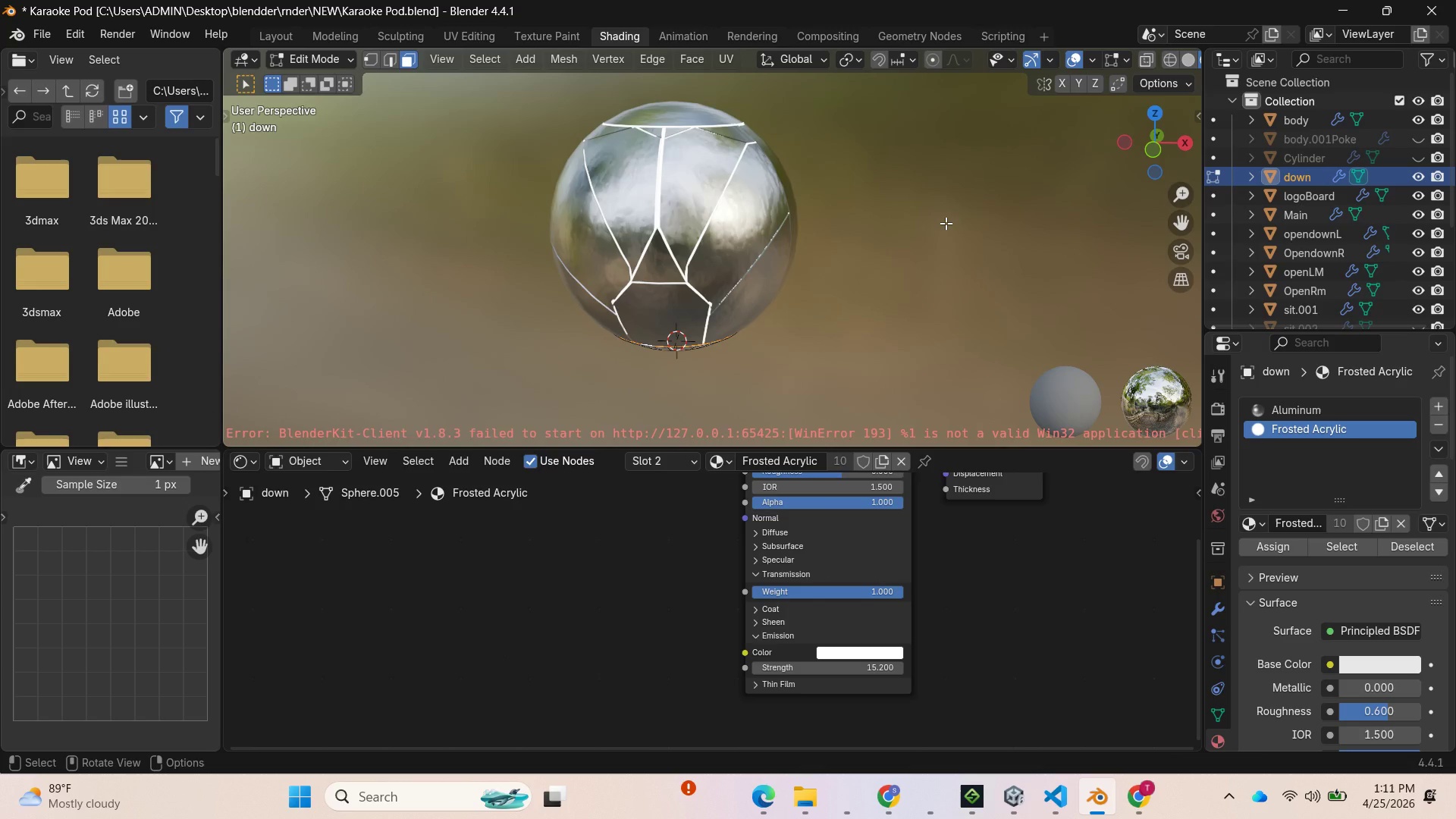 
left_click_drag(start_coordinate=[1158, 163], to_coordinate=[1185, 69])
 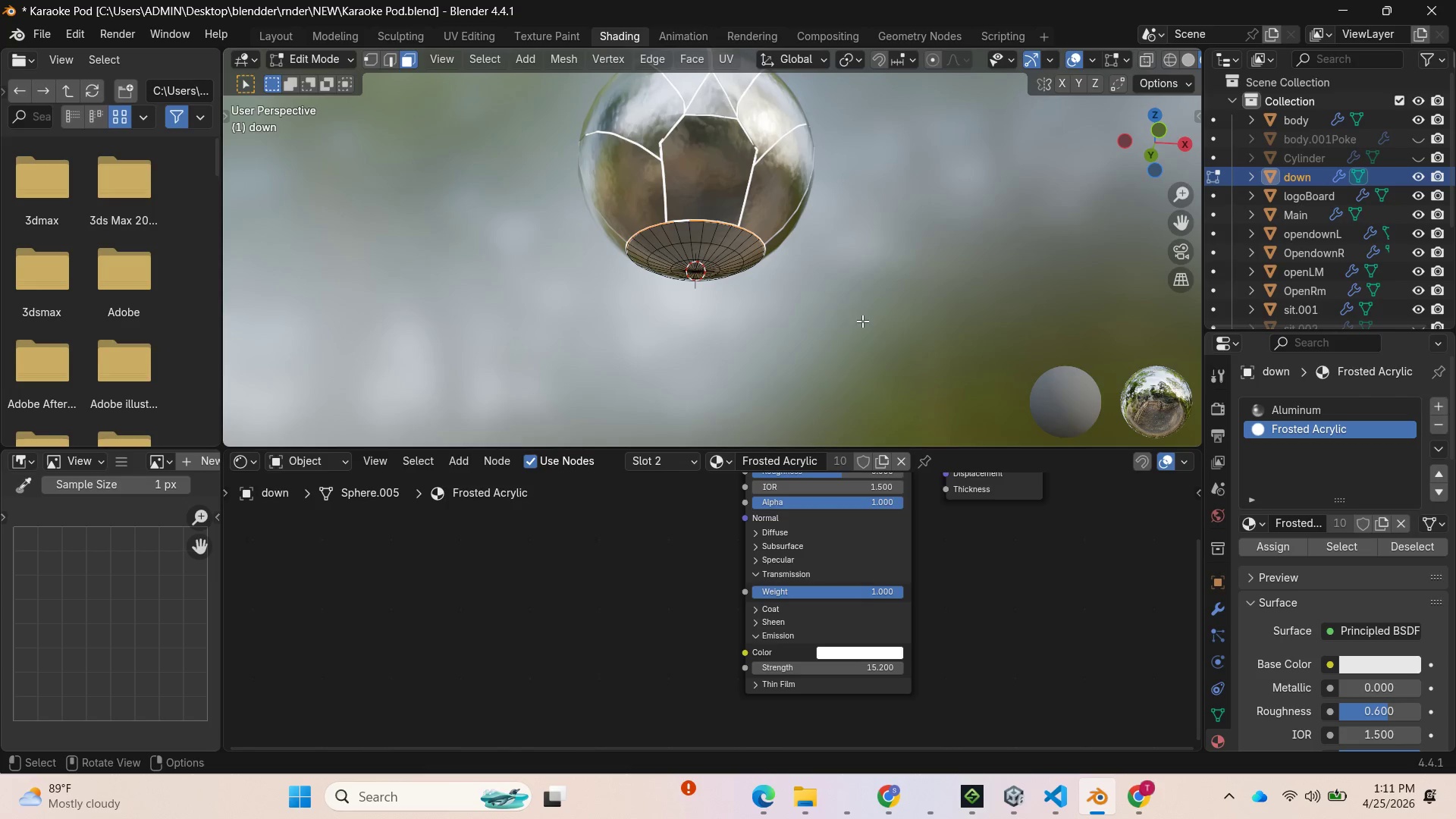 
key(CapsLock)
 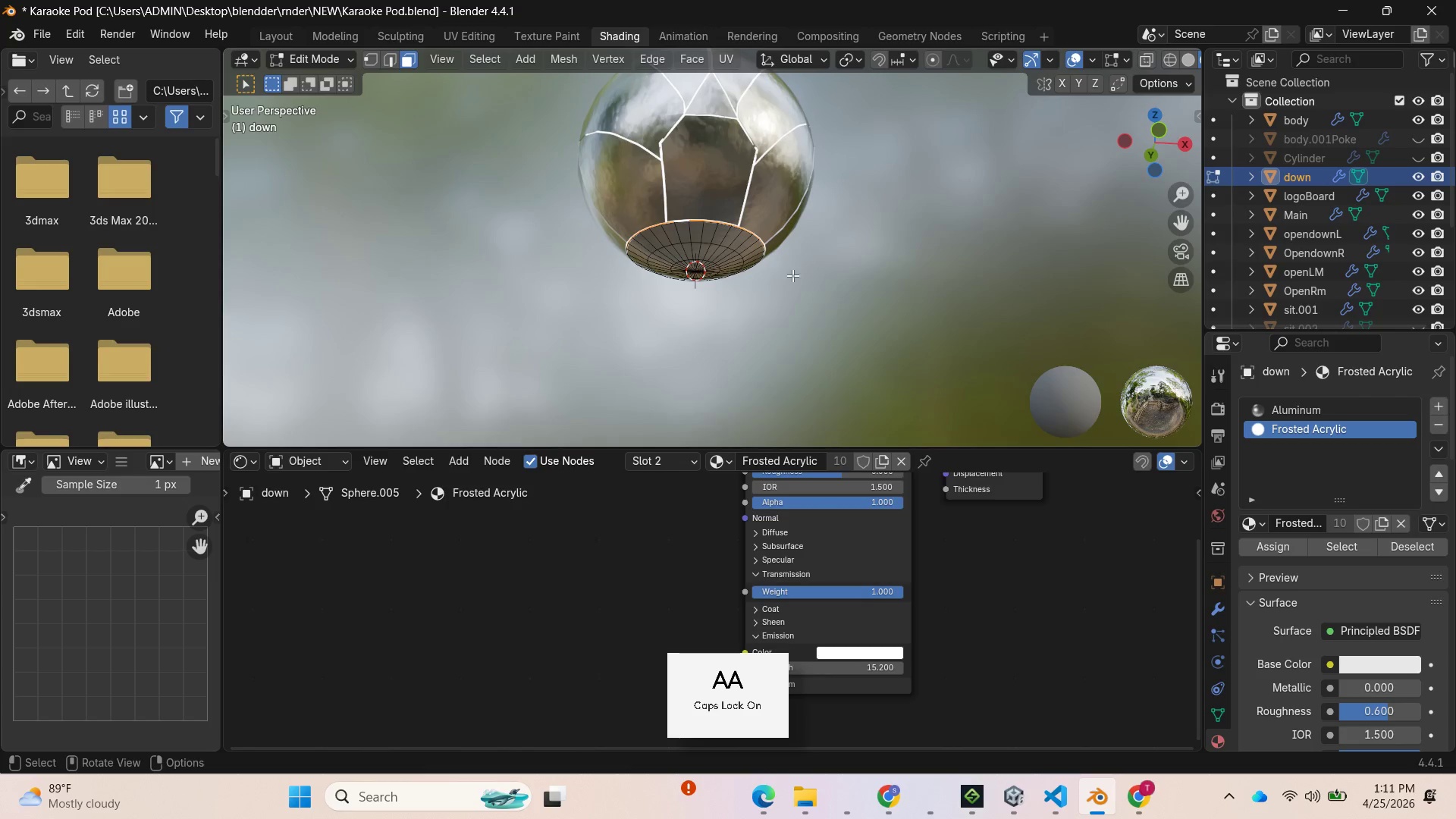 
key(Shift+ShiftLeft)
 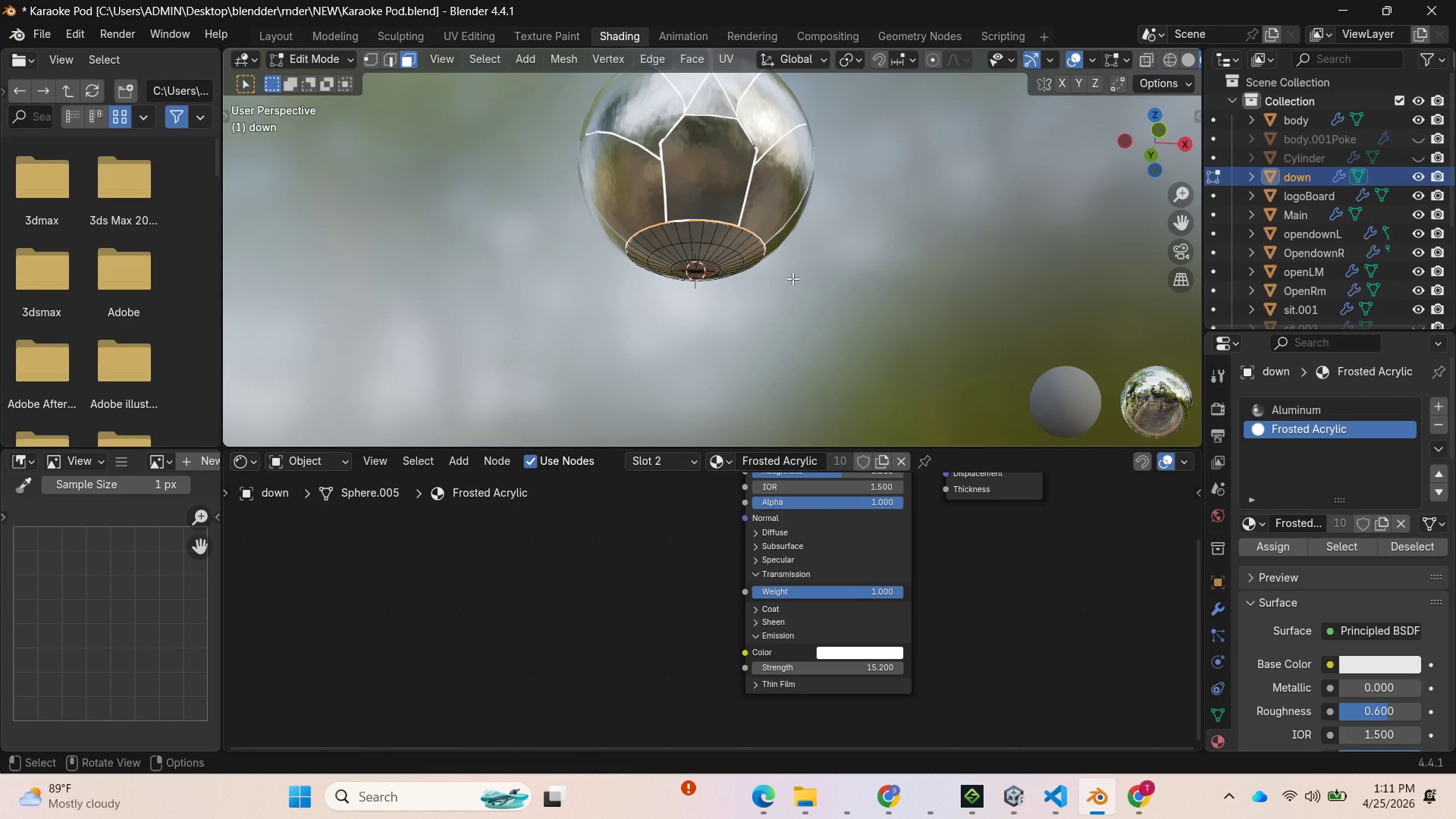 
key(Tab)
 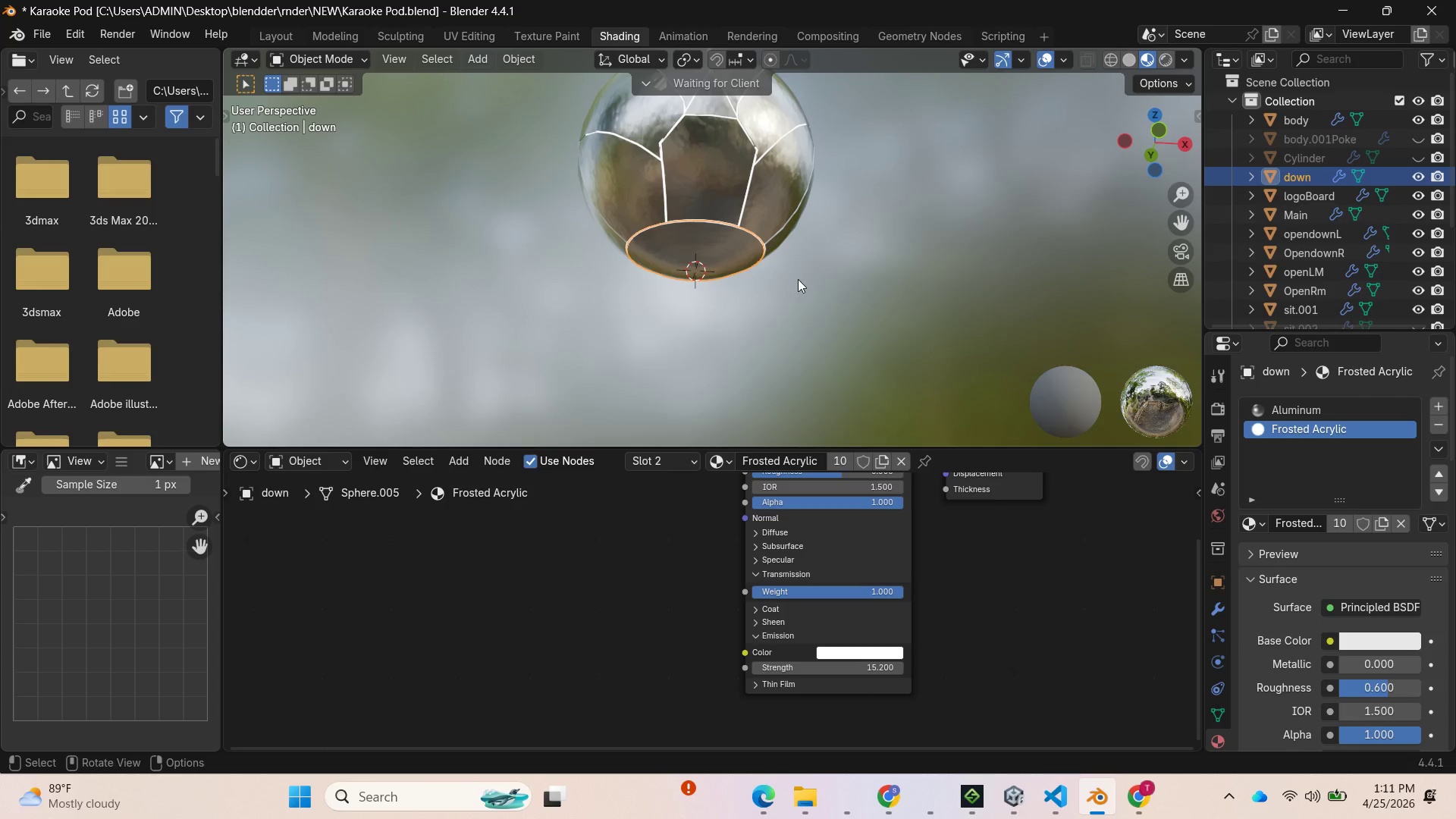 
scroll: coordinate [792, 275], scroll_direction: up, amount: 1.0
 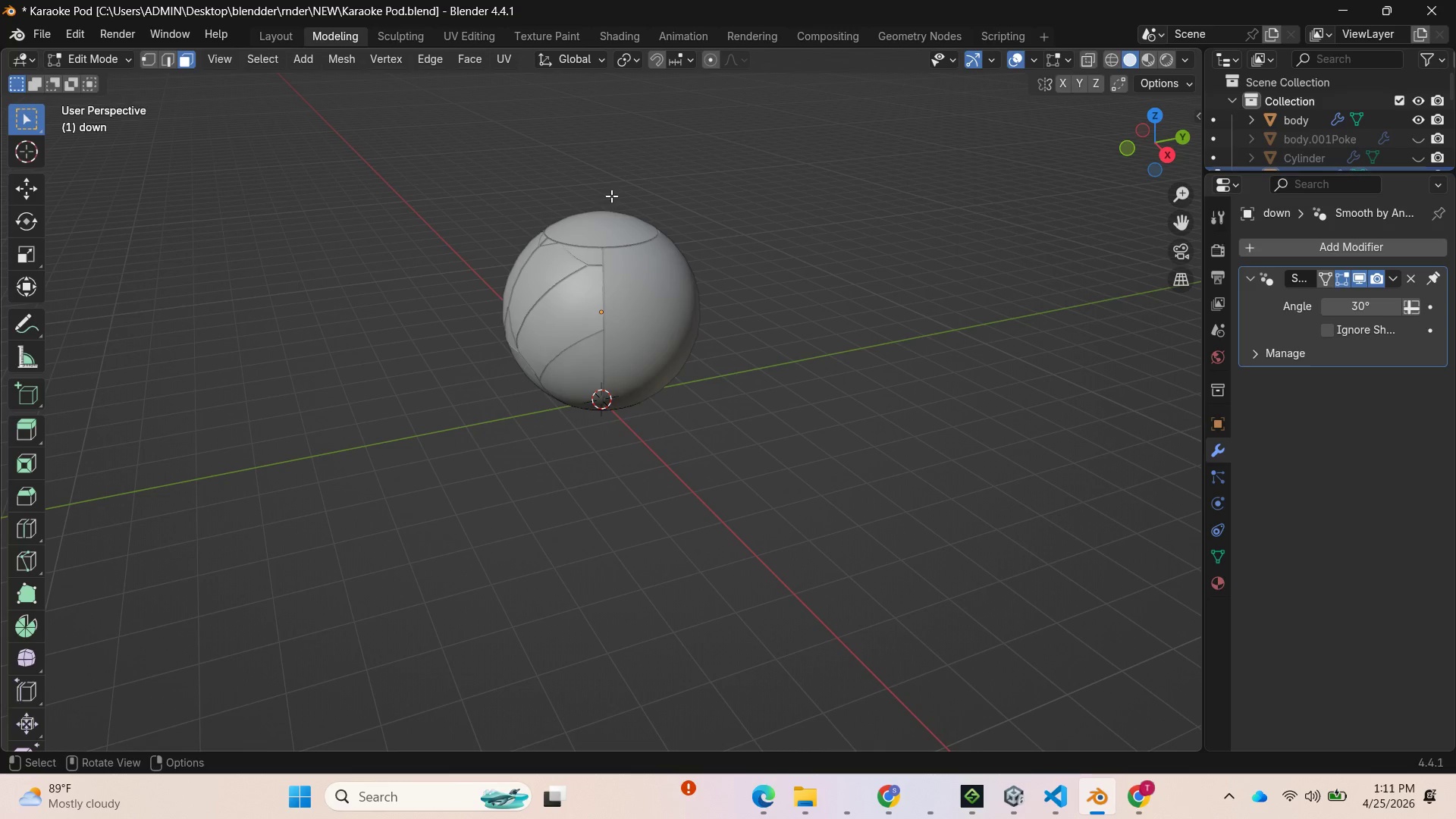 
left_click([1150, 55])
 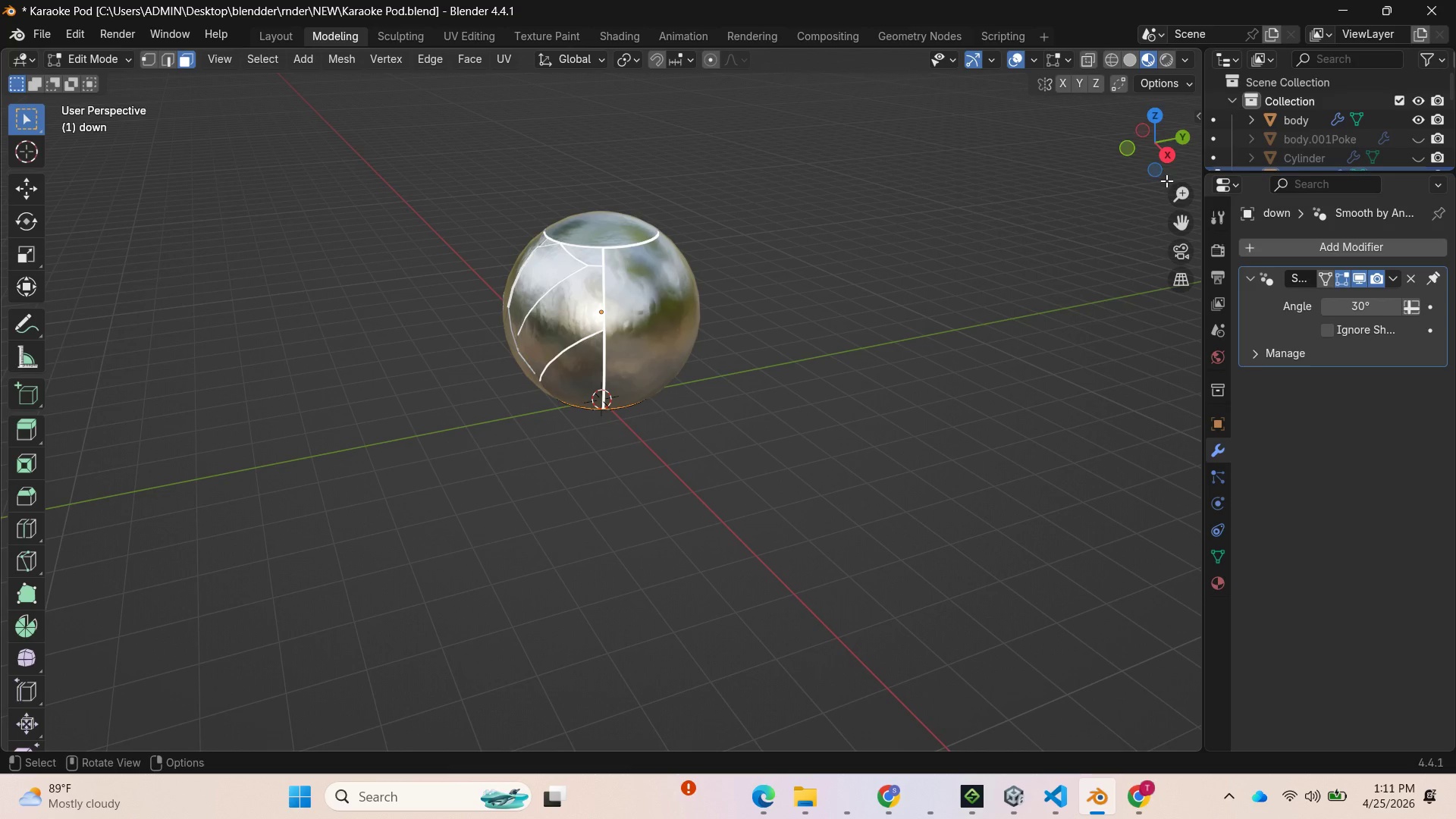 
left_click_drag(start_coordinate=[1163, 167], to_coordinate=[181, 127])
 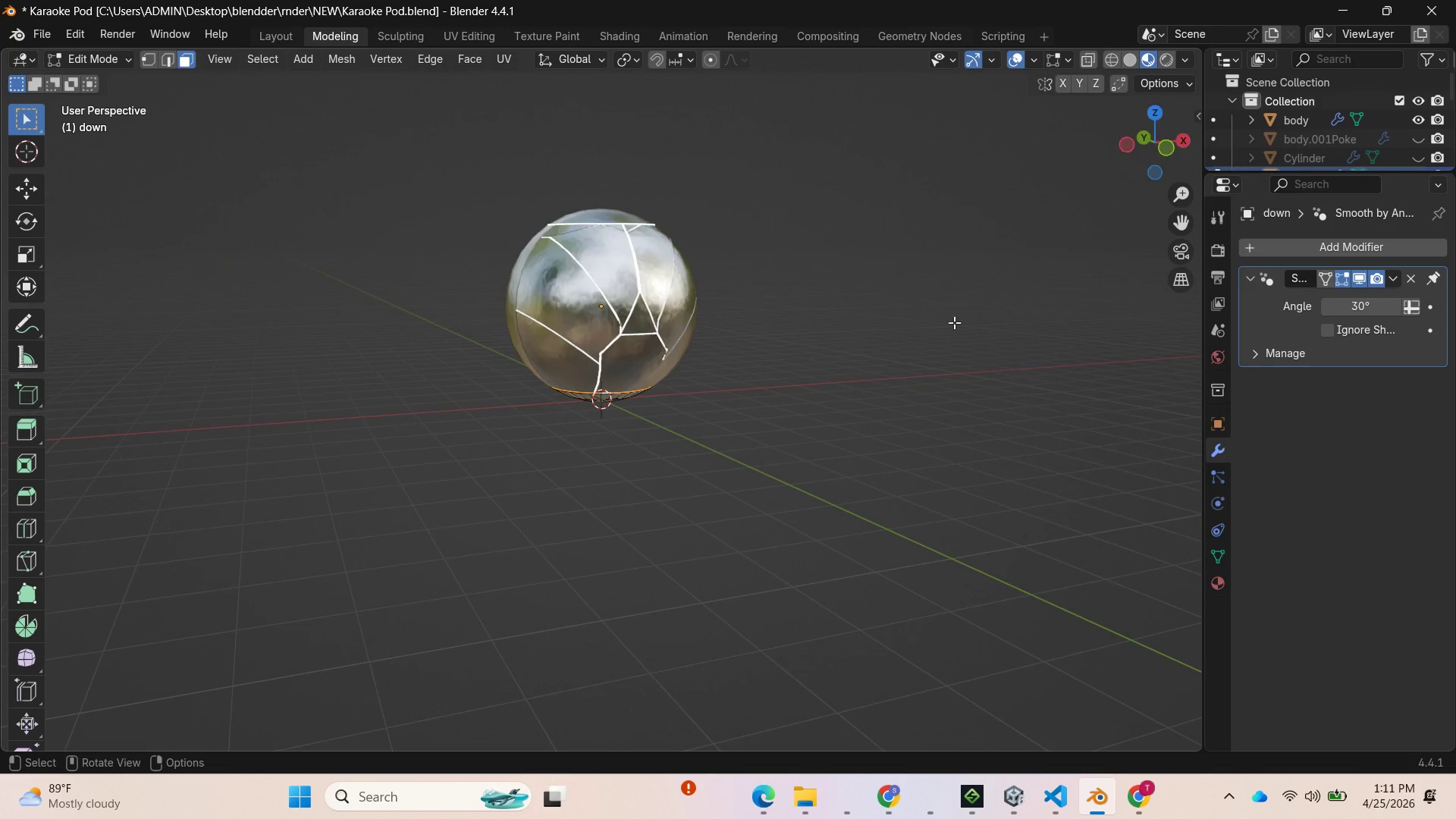 
scroll: coordinate [861, 378], scroll_direction: up, amount: 3.0
 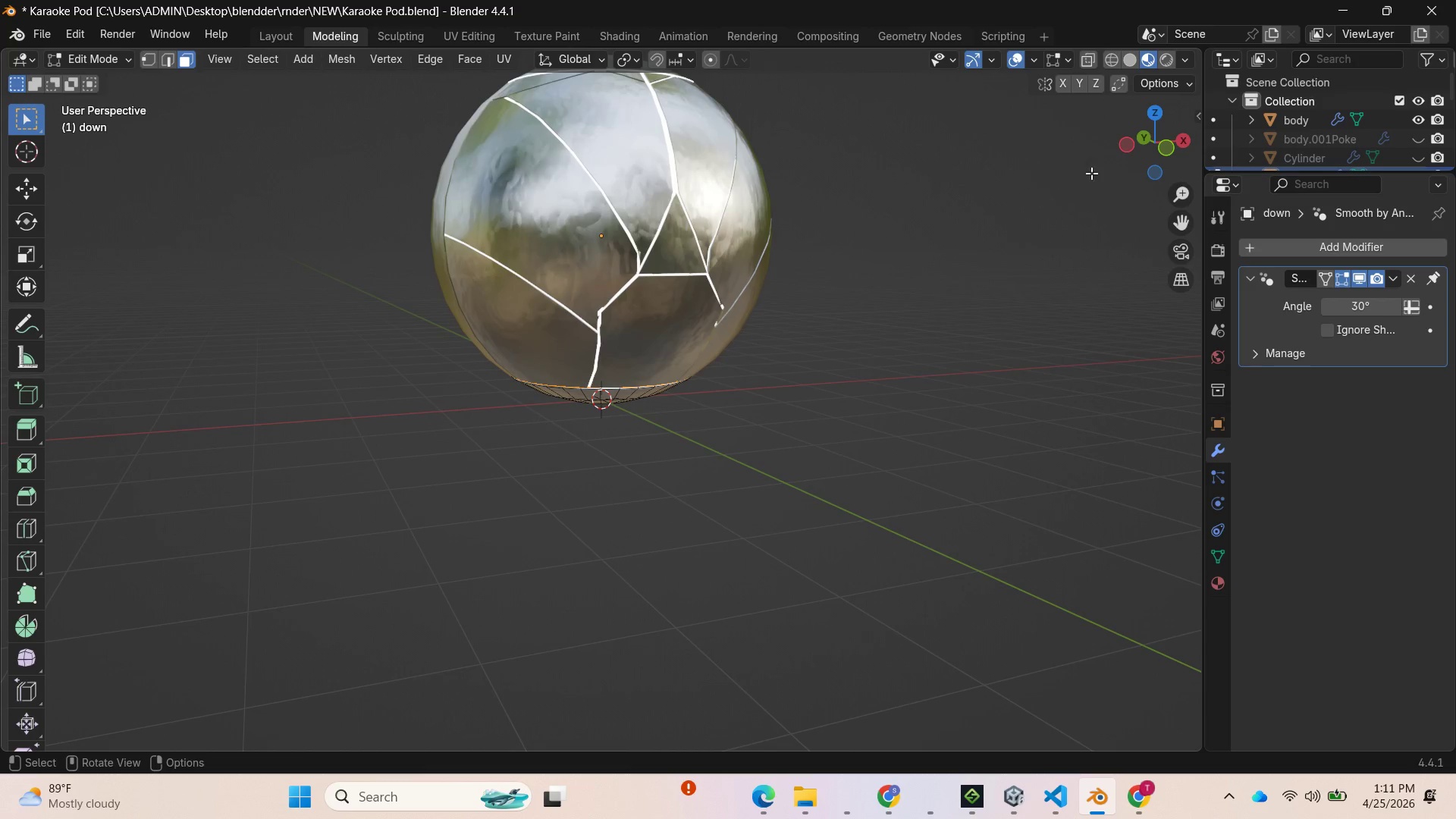 